 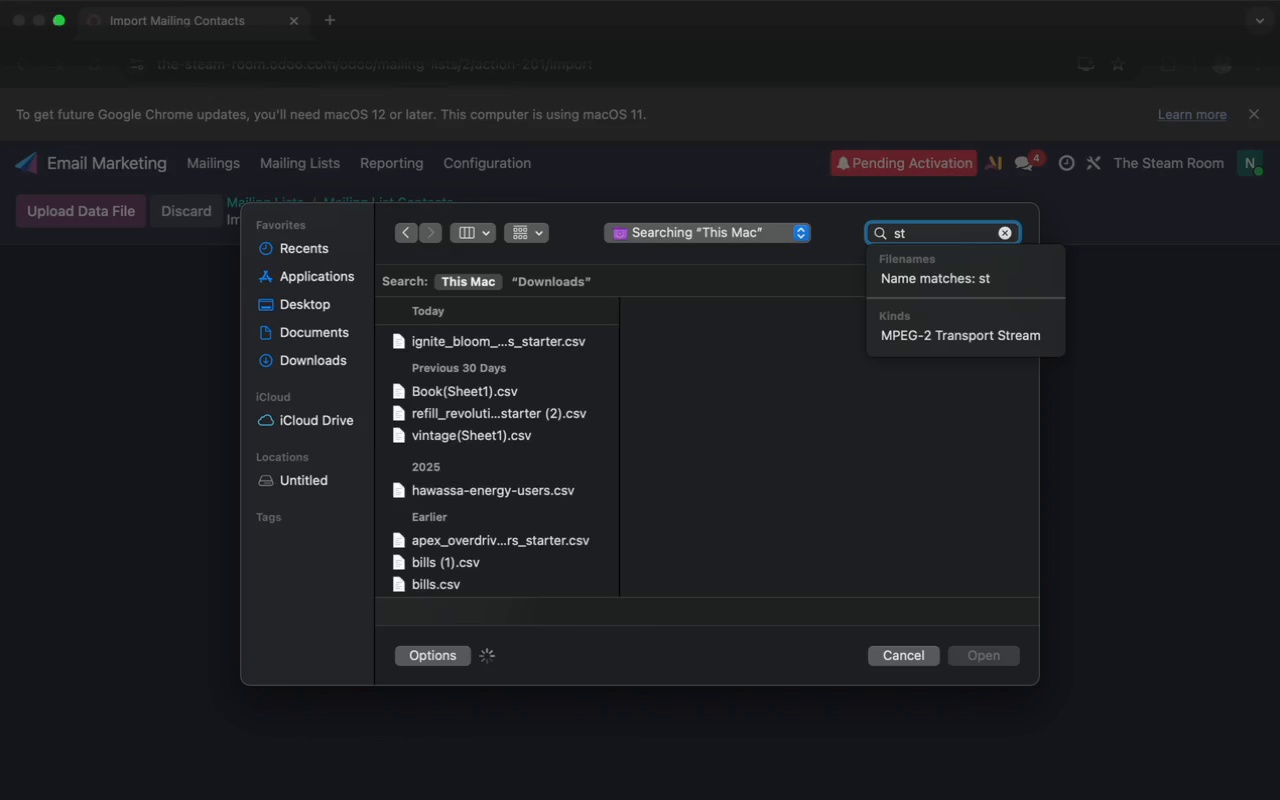 
key(E)
 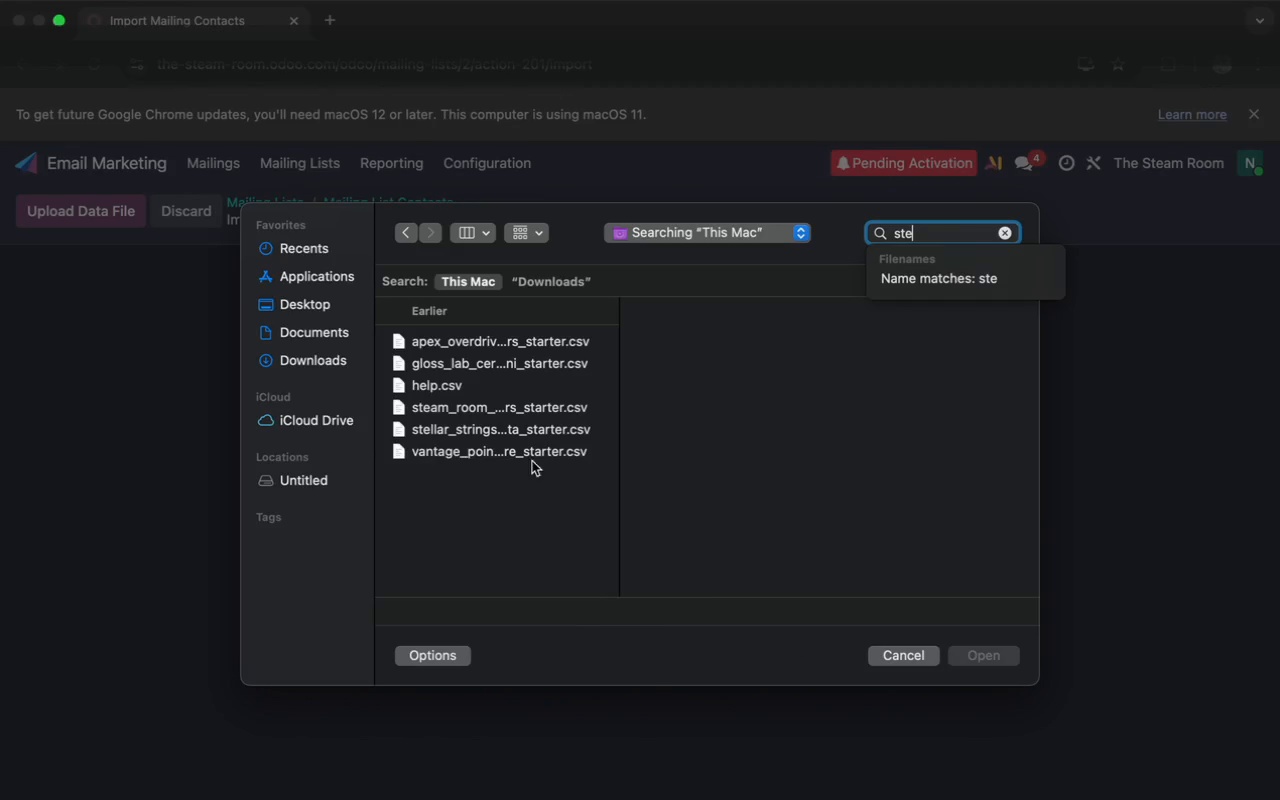 
left_click([472, 408])
 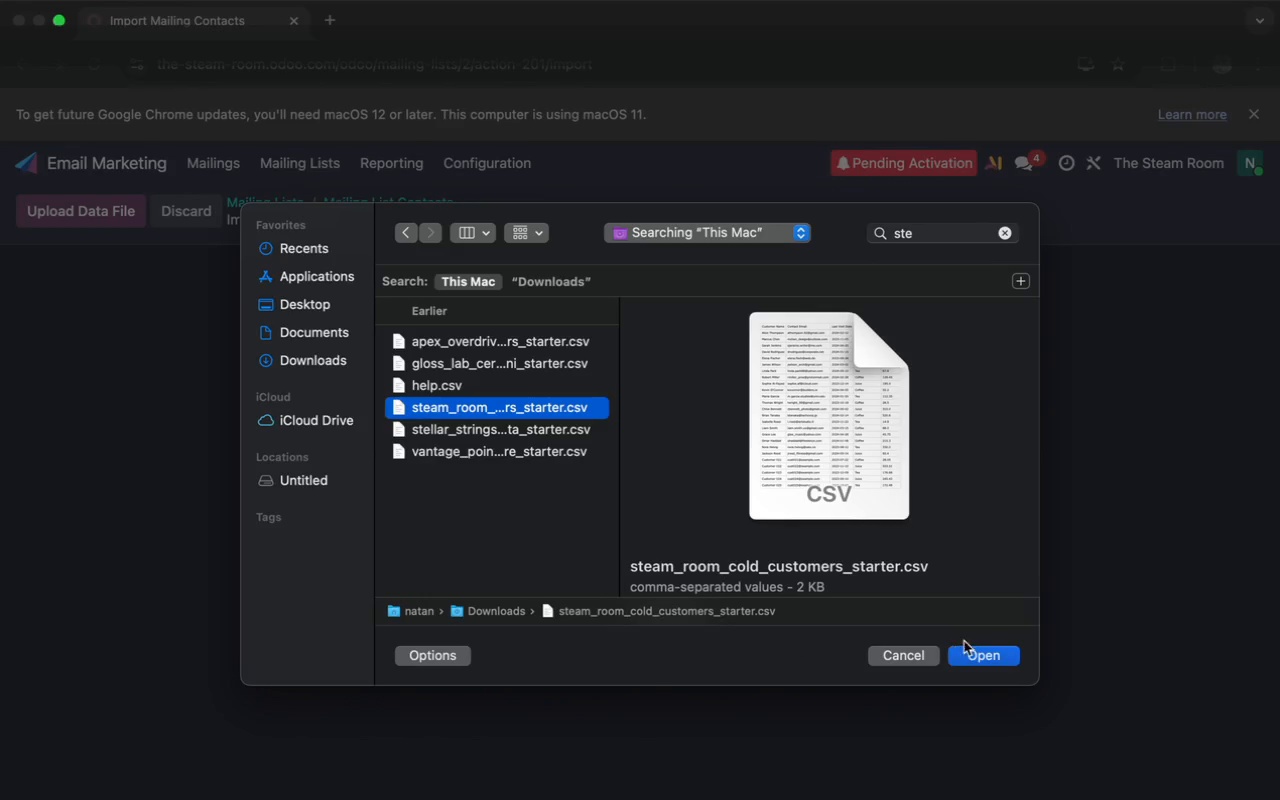 
left_click([979, 662])
 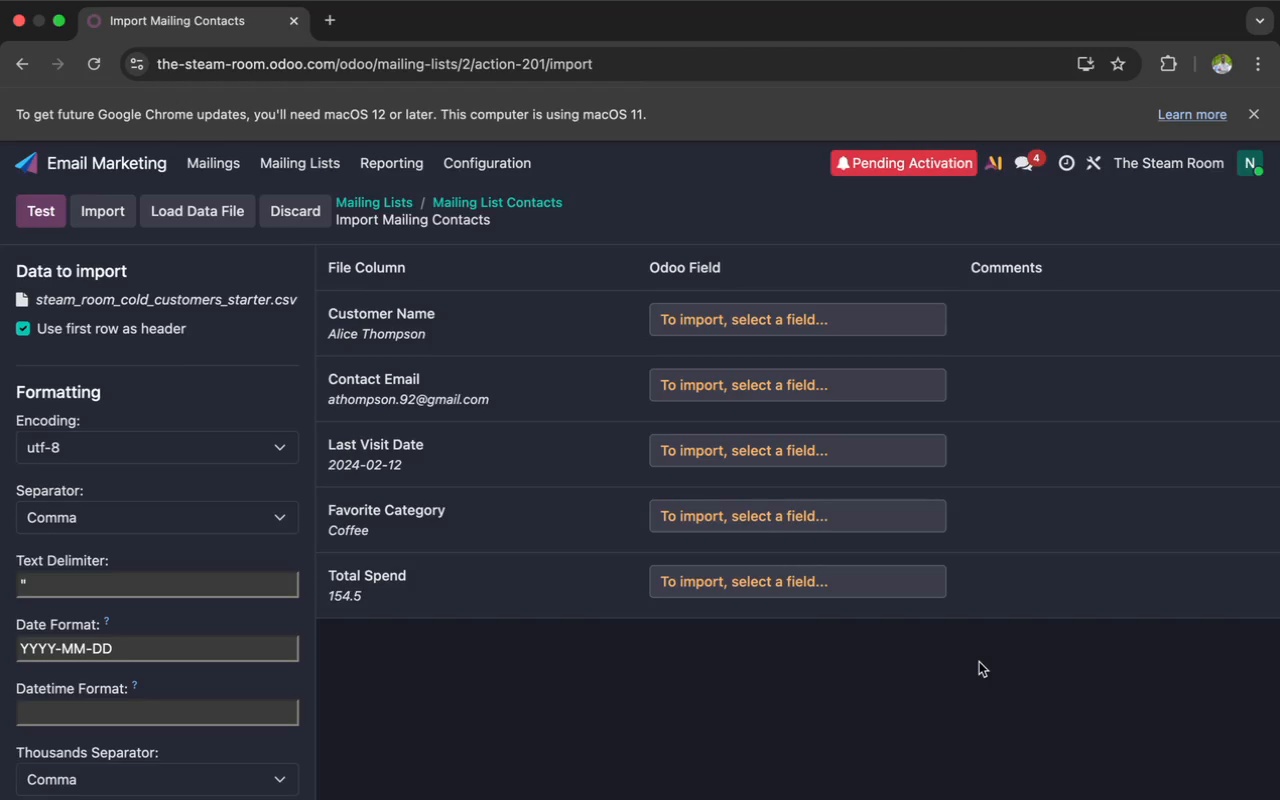 
wait(11.86)
 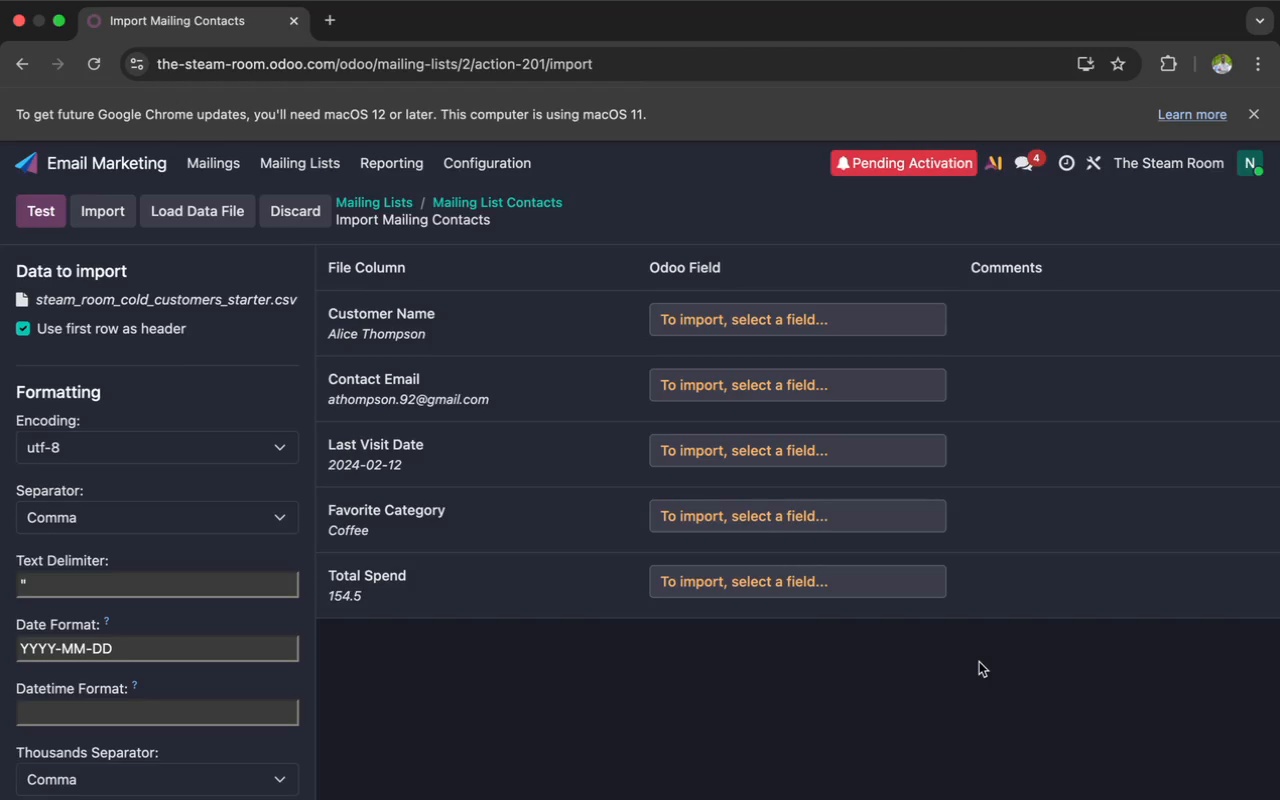 
left_click([771, 588])
 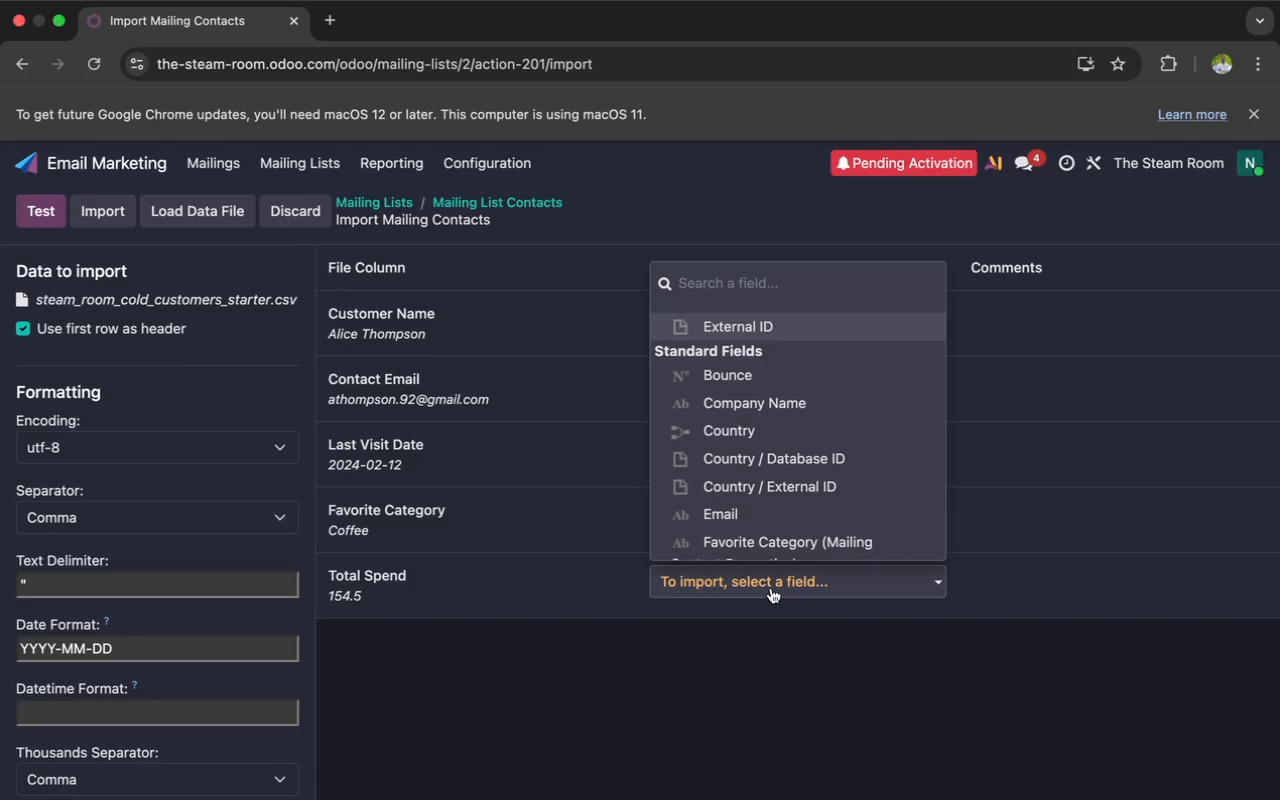 
type(tot)
 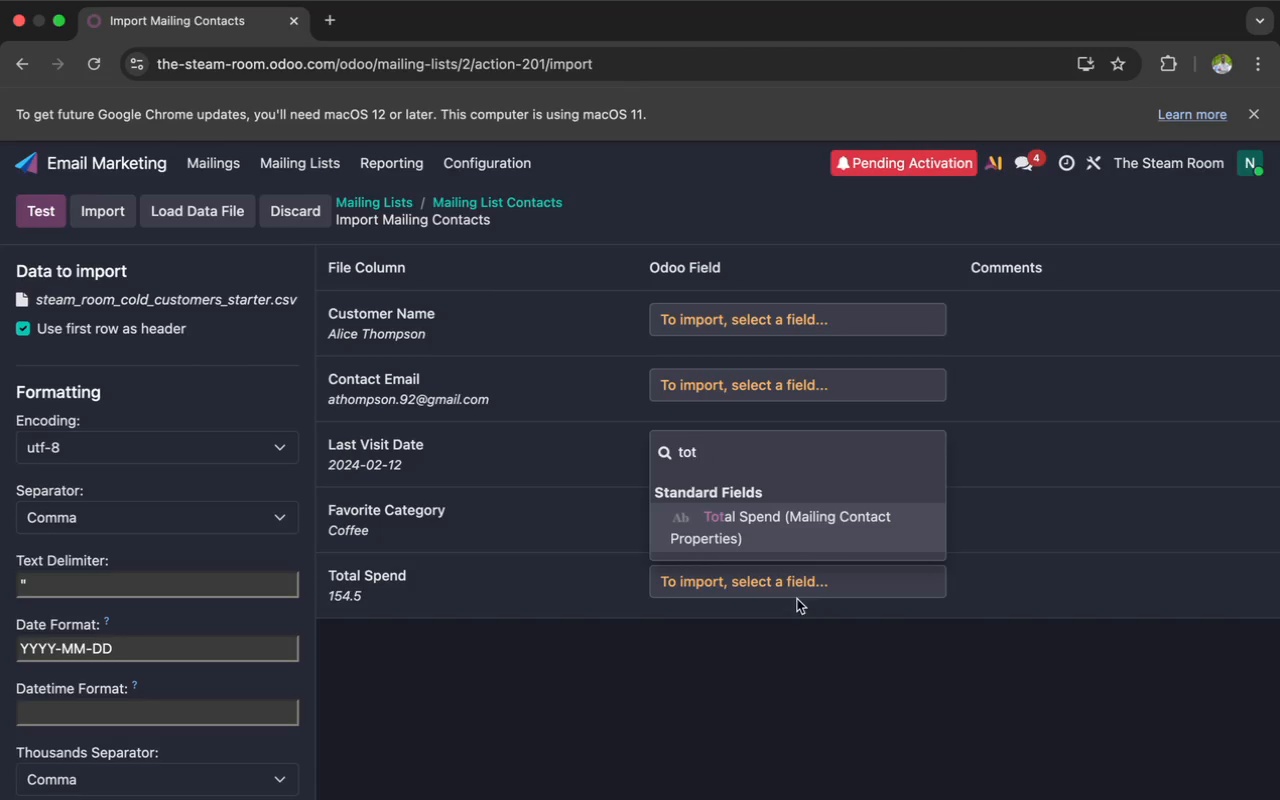 
left_click([762, 534])
 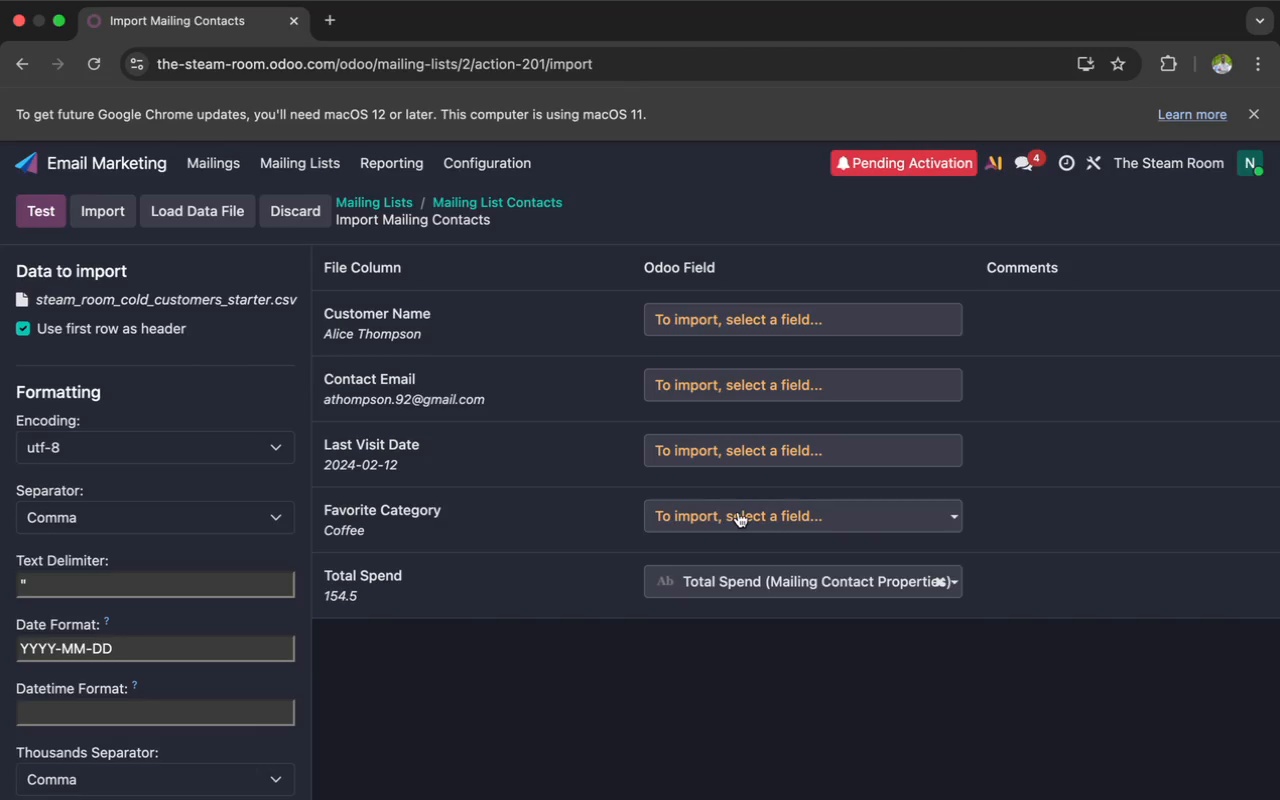 
left_click([737, 512])
 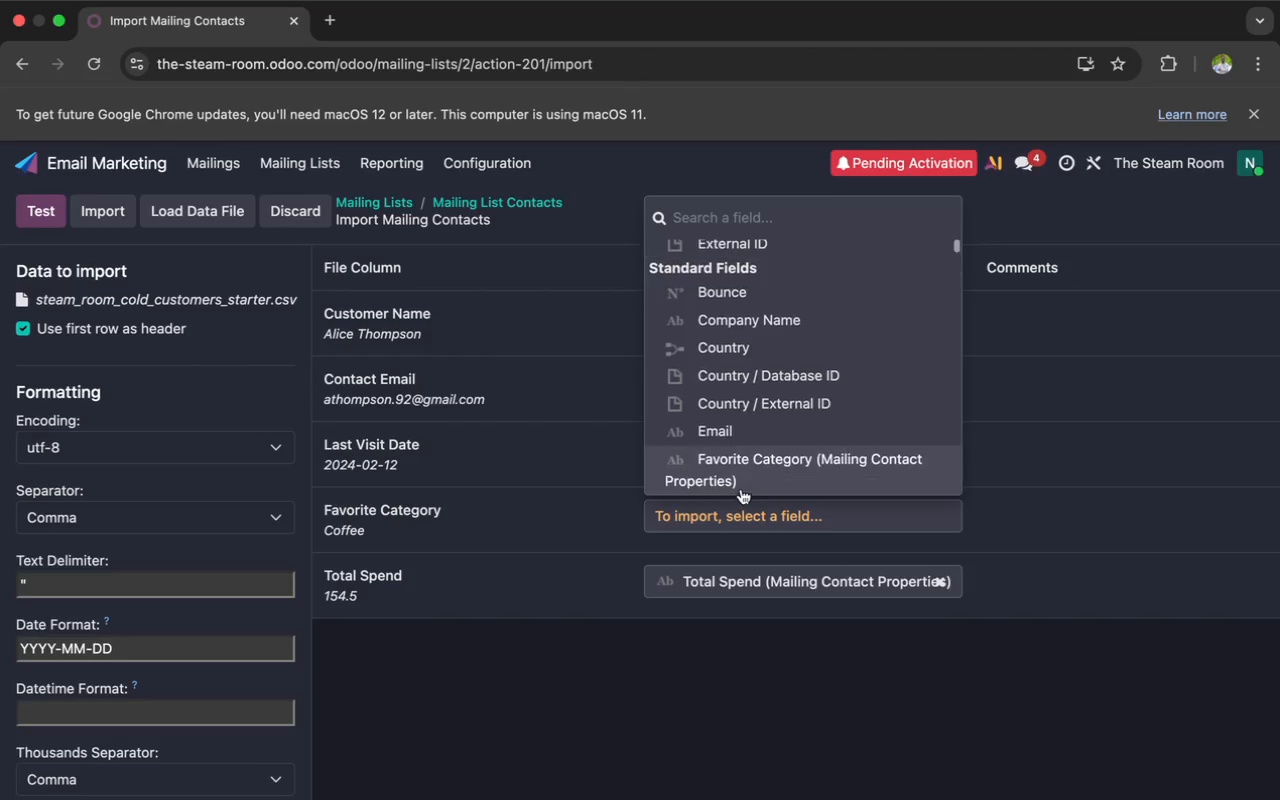 
wait(5.49)
 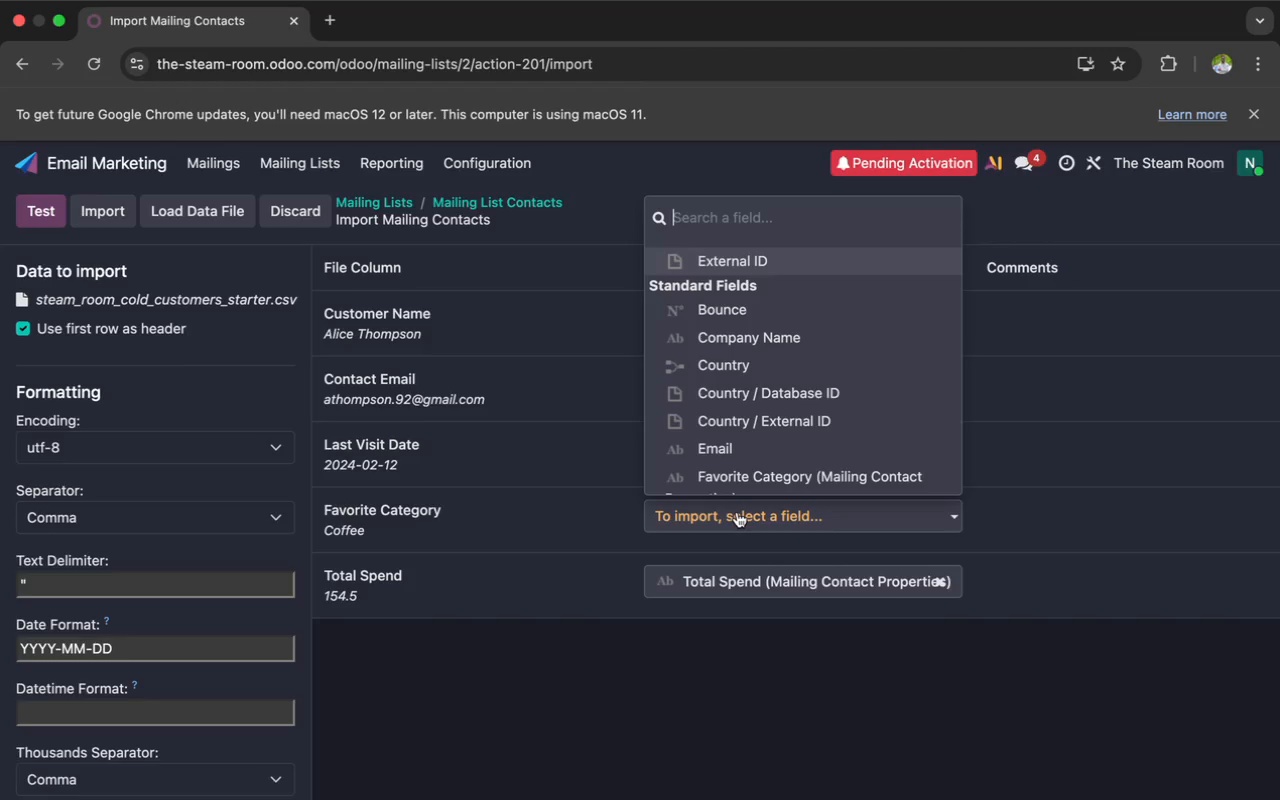 
left_click([745, 477])
 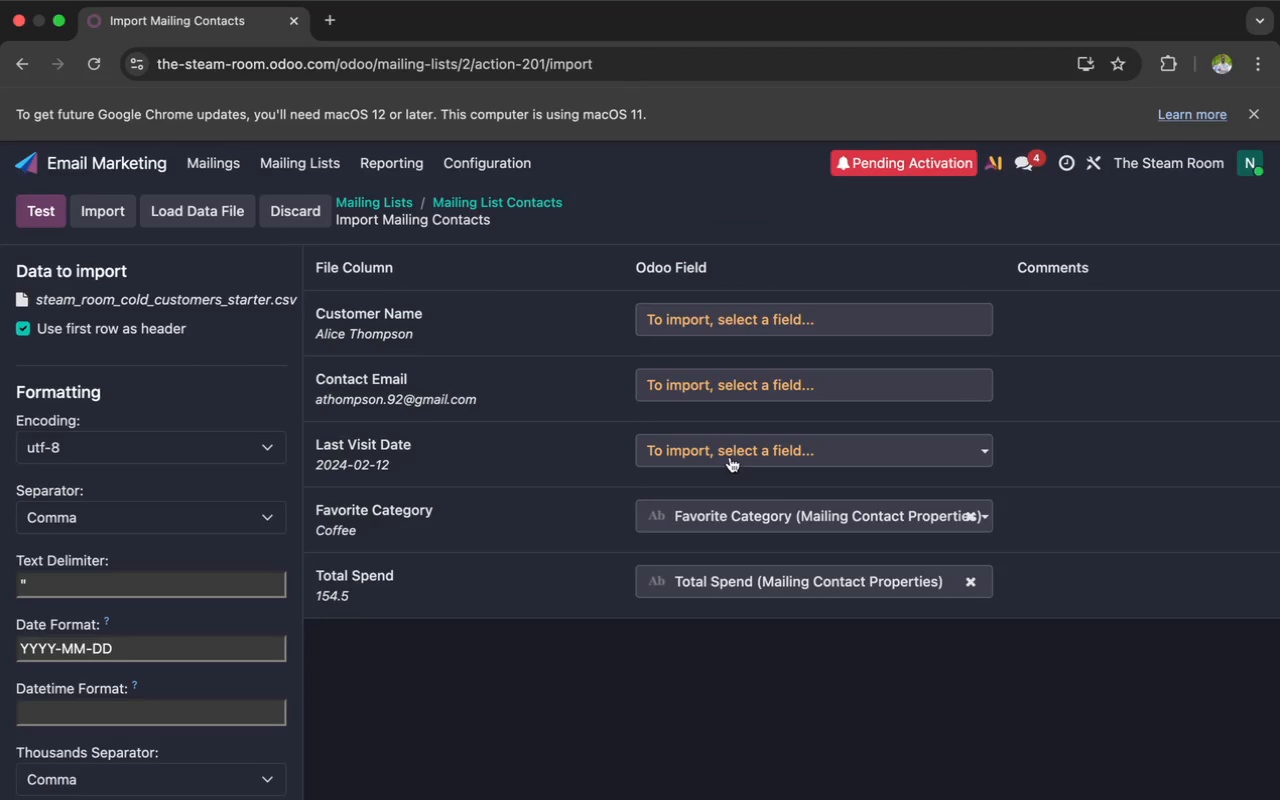 
left_click([730, 453])
 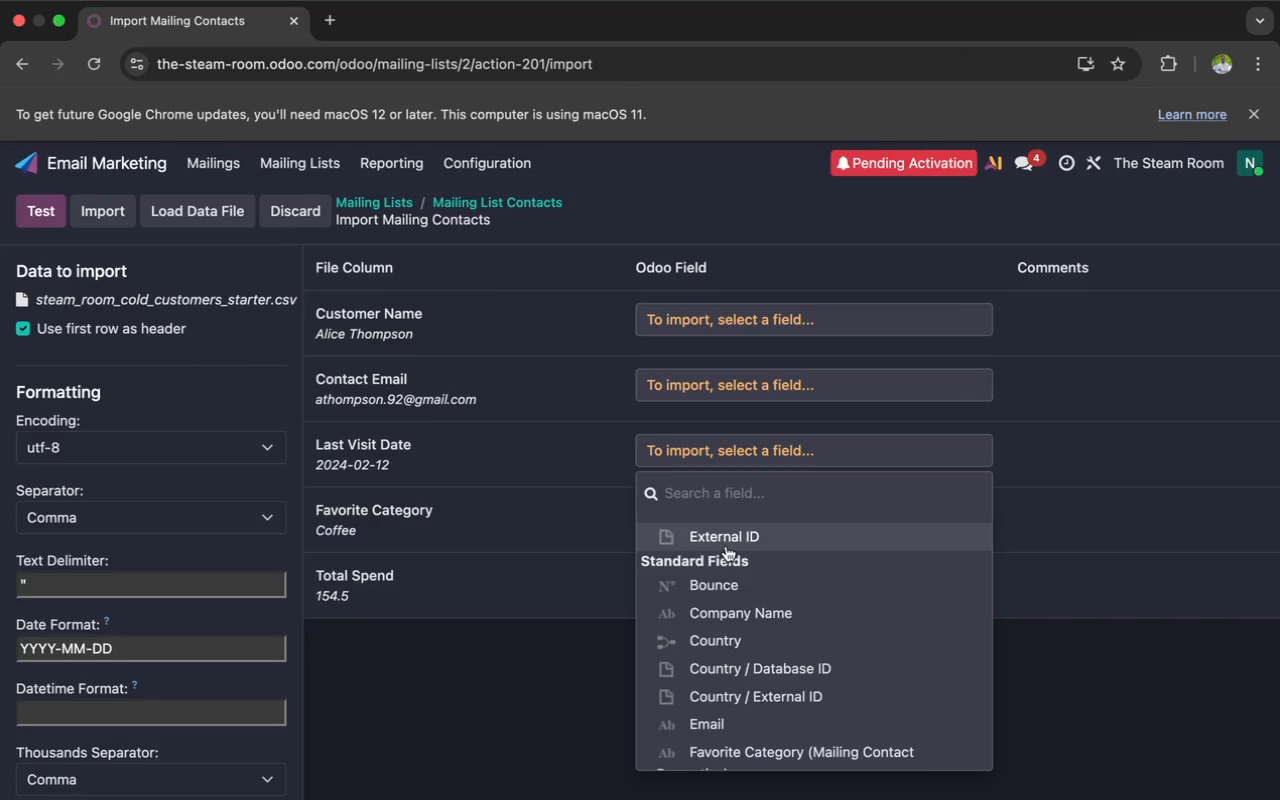 
type(las)
 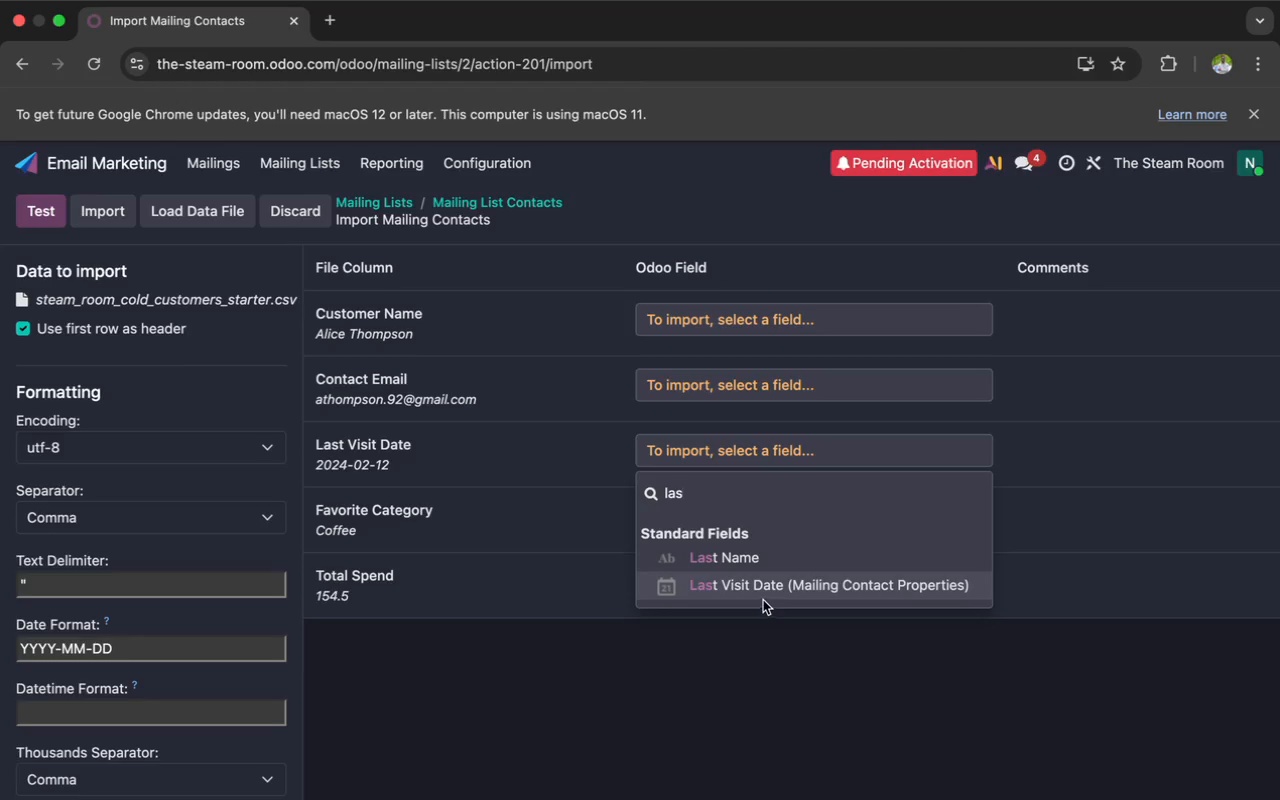 
left_click([763, 590])
 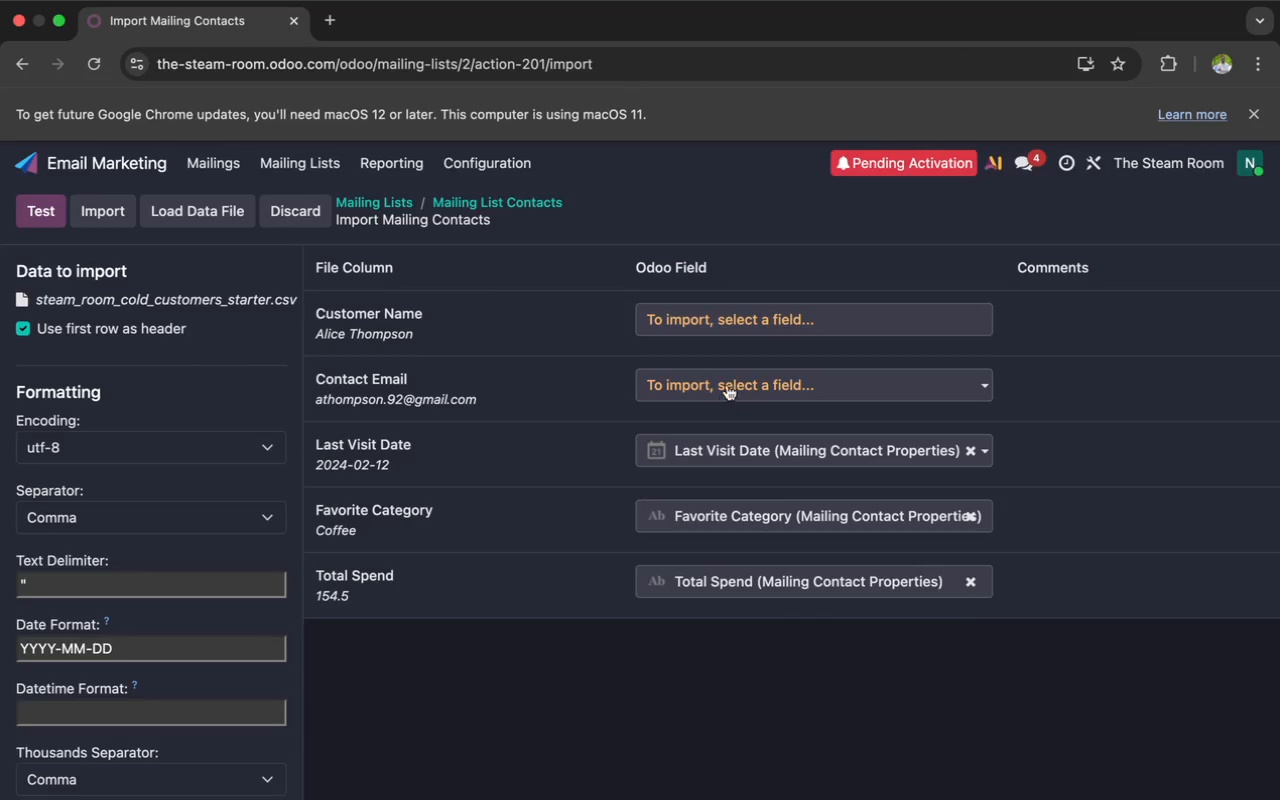 
left_click([735, 374])
 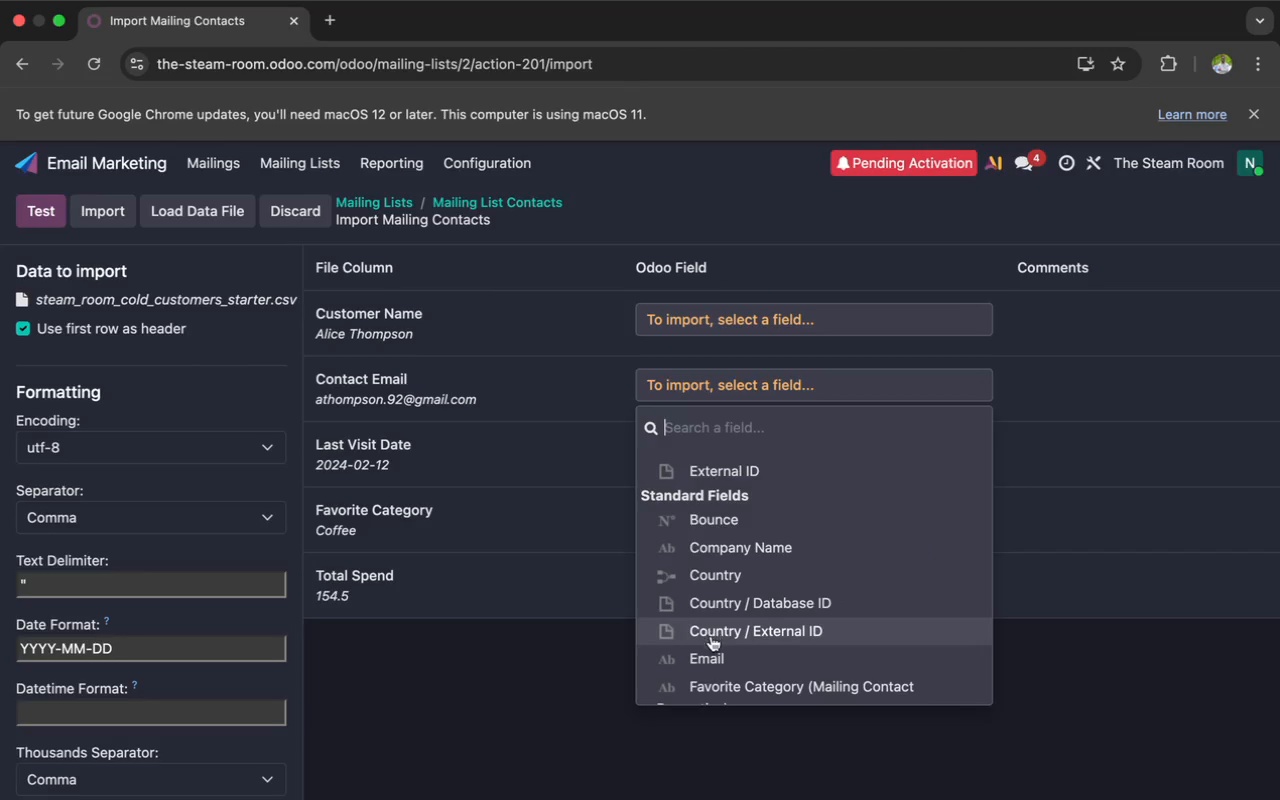 
left_click([710, 651])
 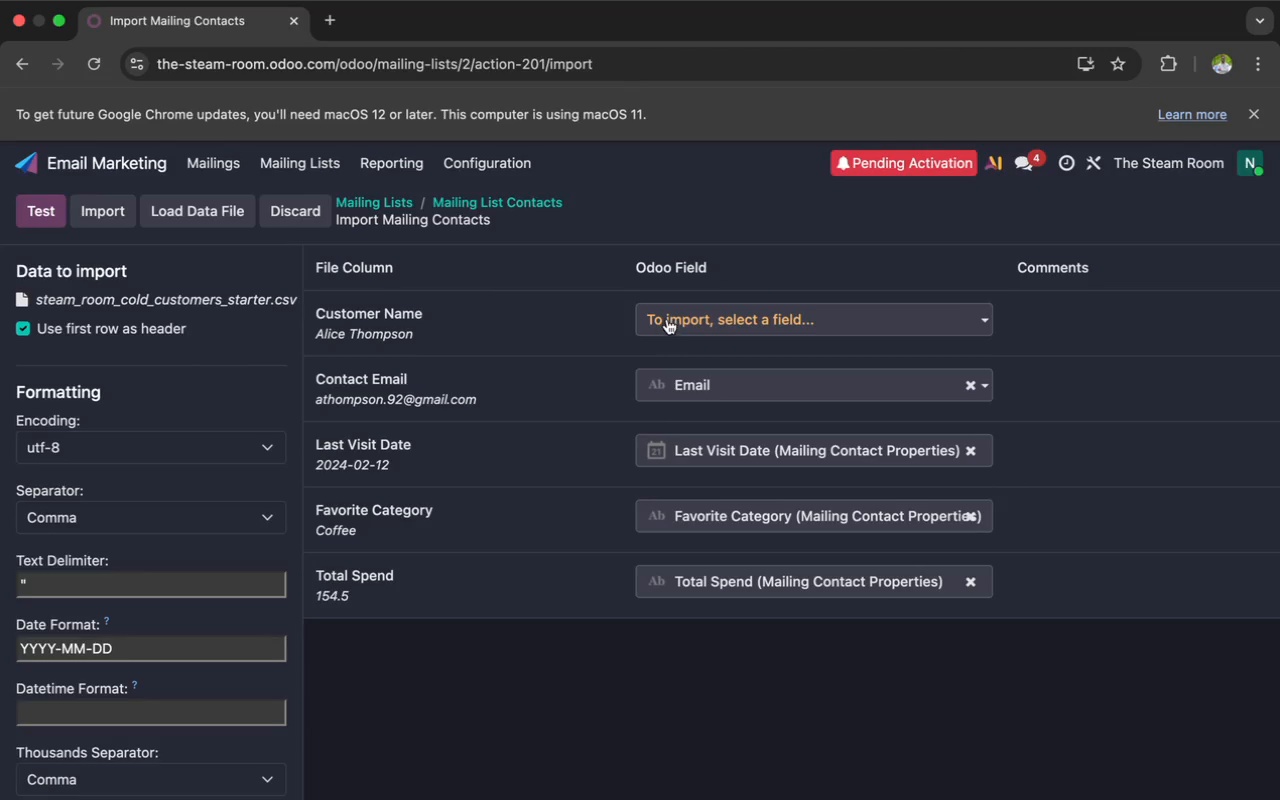 
left_click([670, 317])
 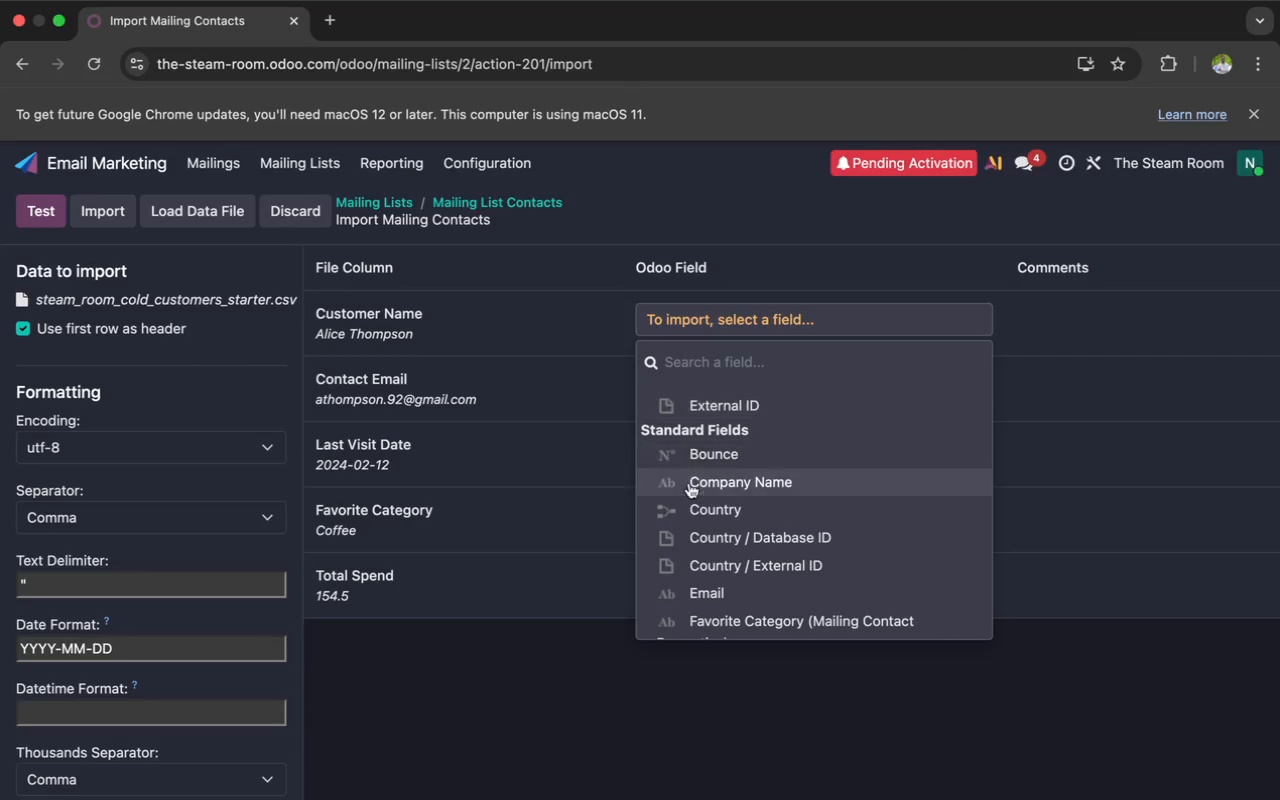 
scroll: coordinate [694, 500], scroll_direction: down, amount: 30.0
 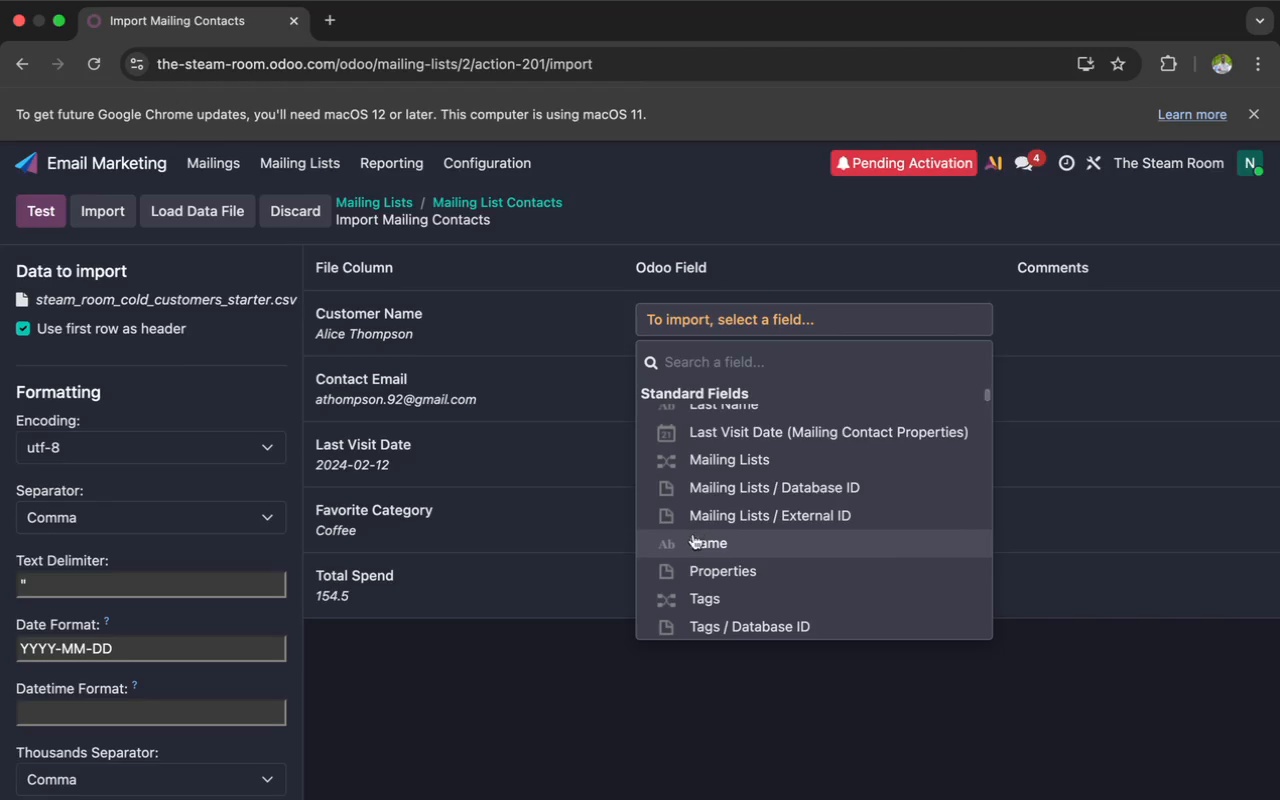 
left_click([693, 541])
 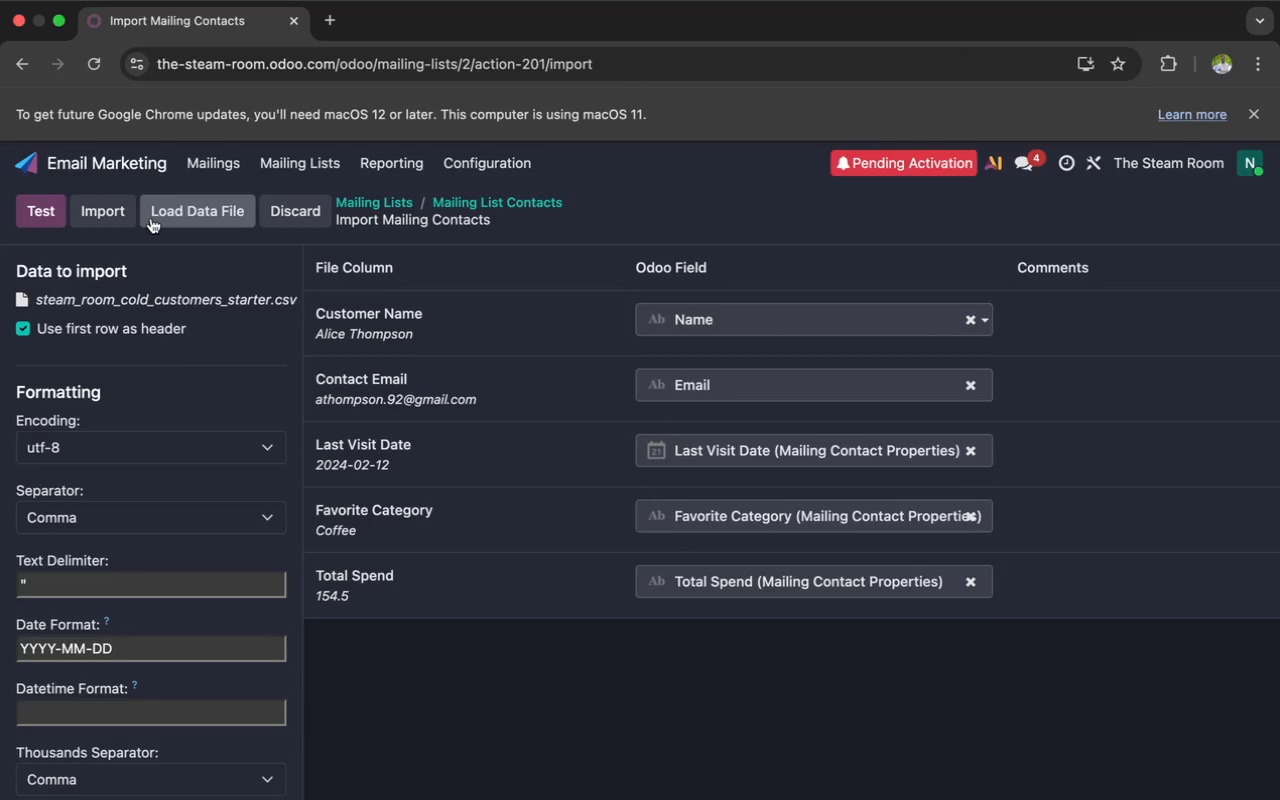 
left_click([49, 209])
 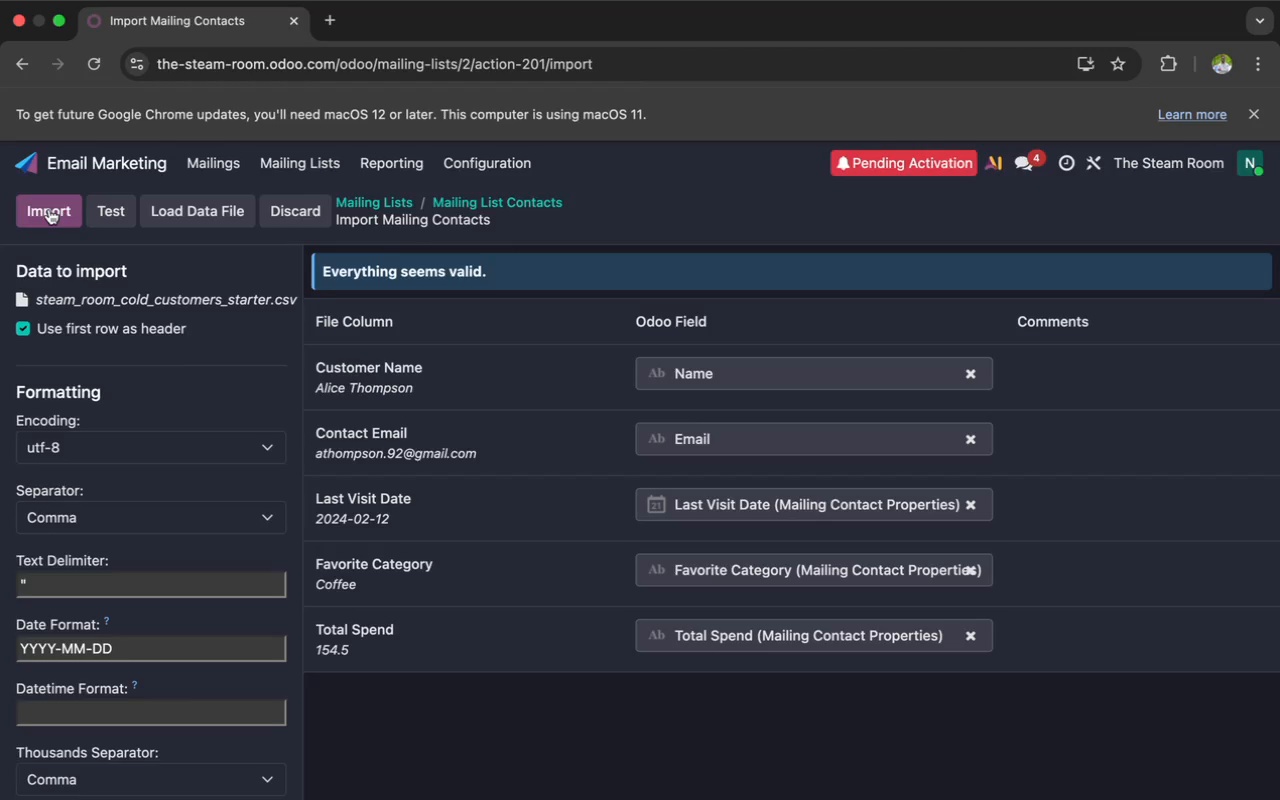 
wait(16.35)
 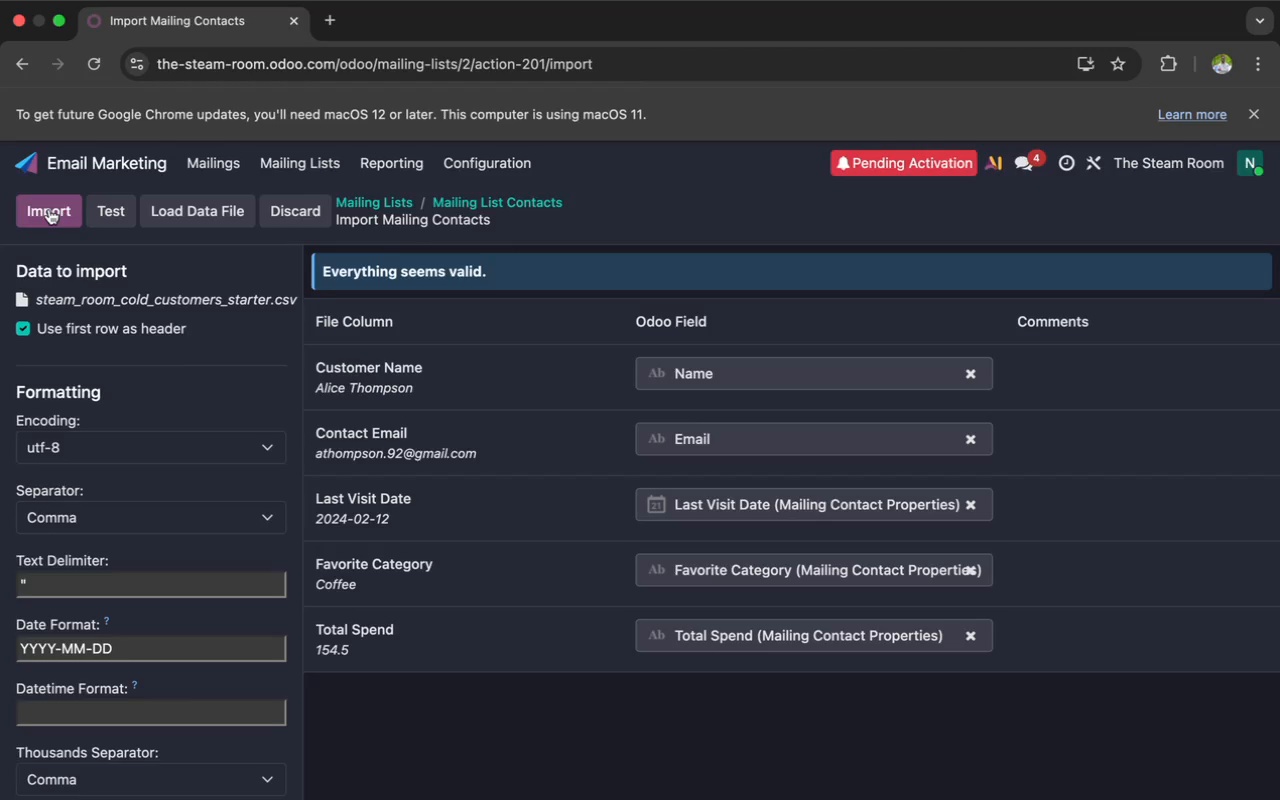 
scroll: coordinate [448, 456], scroll_direction: down, amount: 15.0
 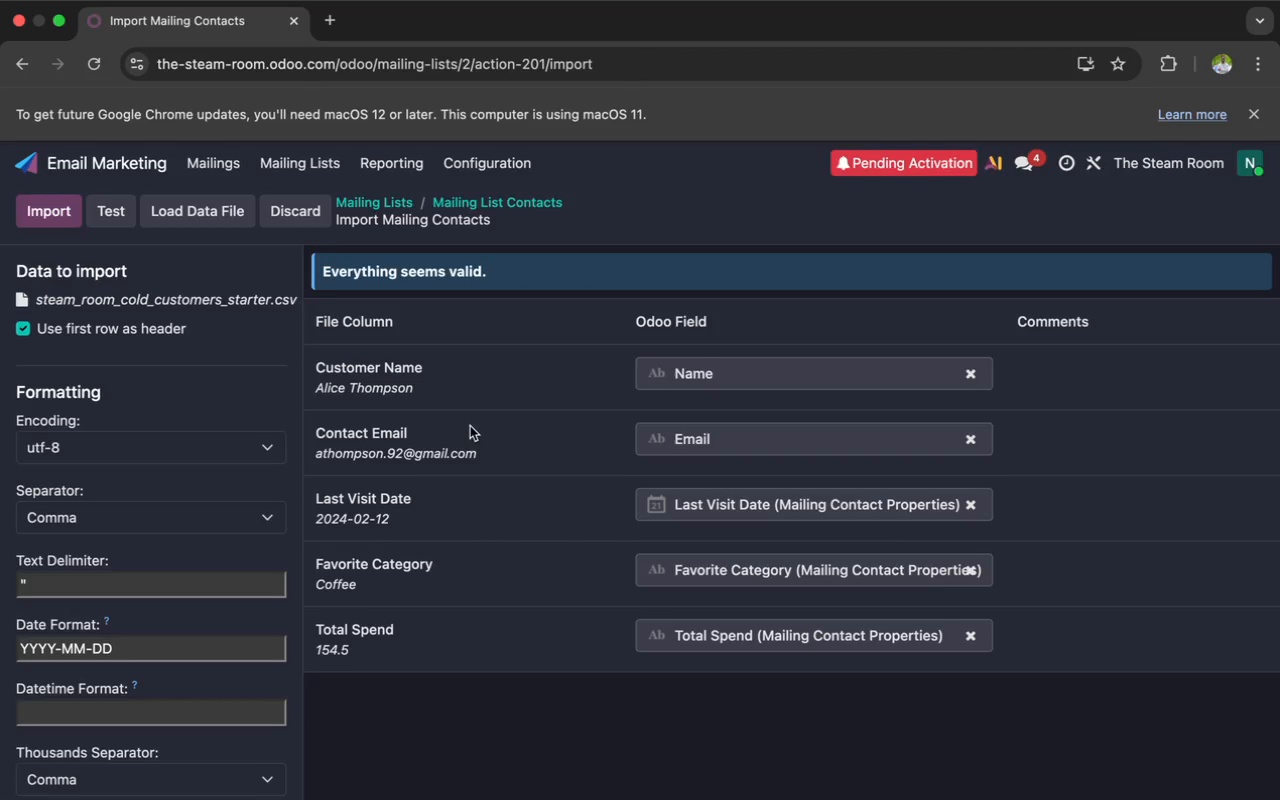 
wait(10.8)
 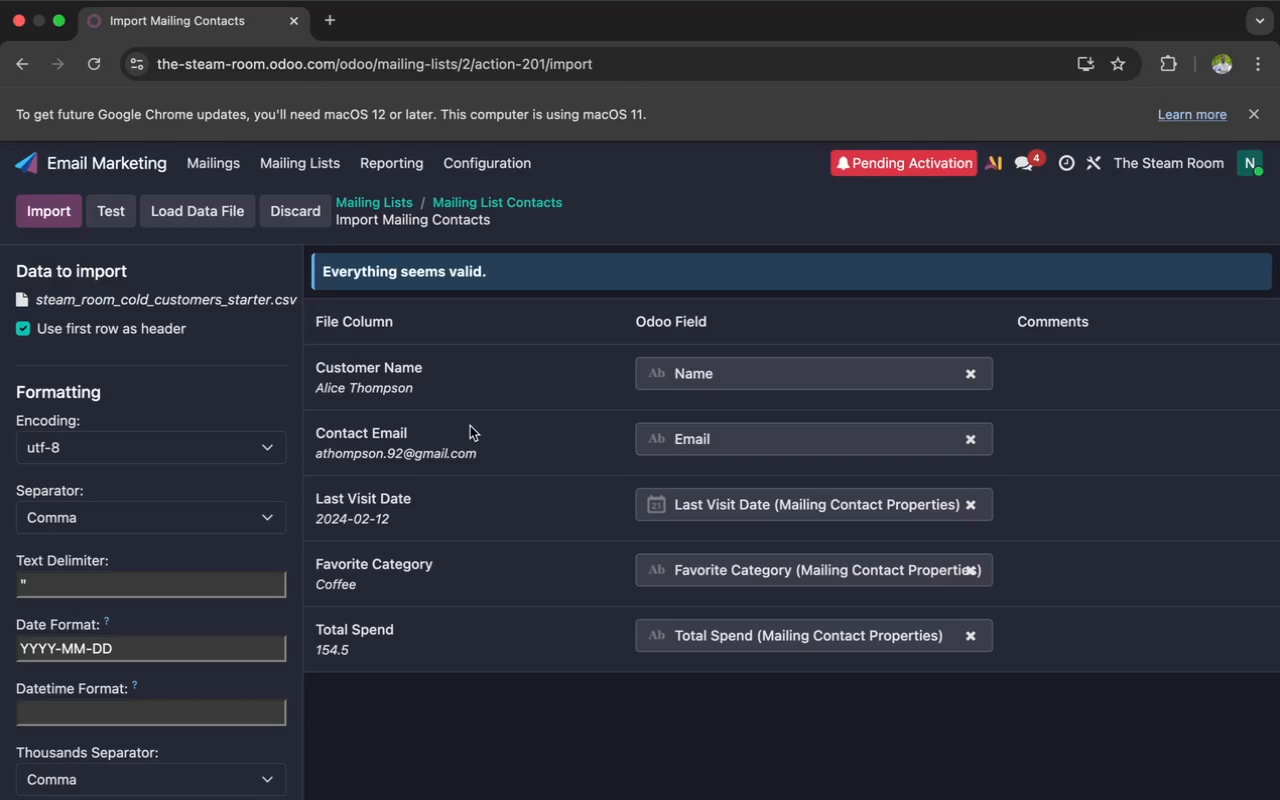 
left_click([54, 210])
 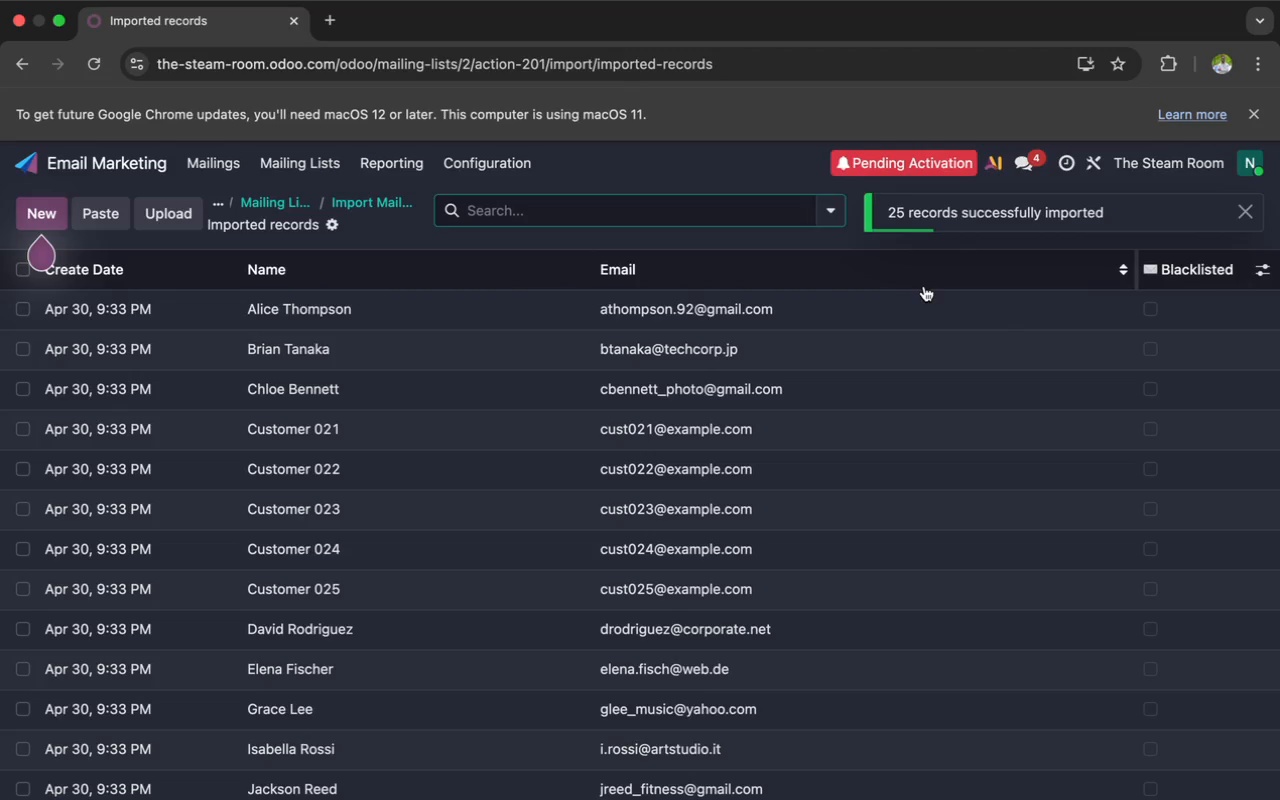 
wait(5.84)
 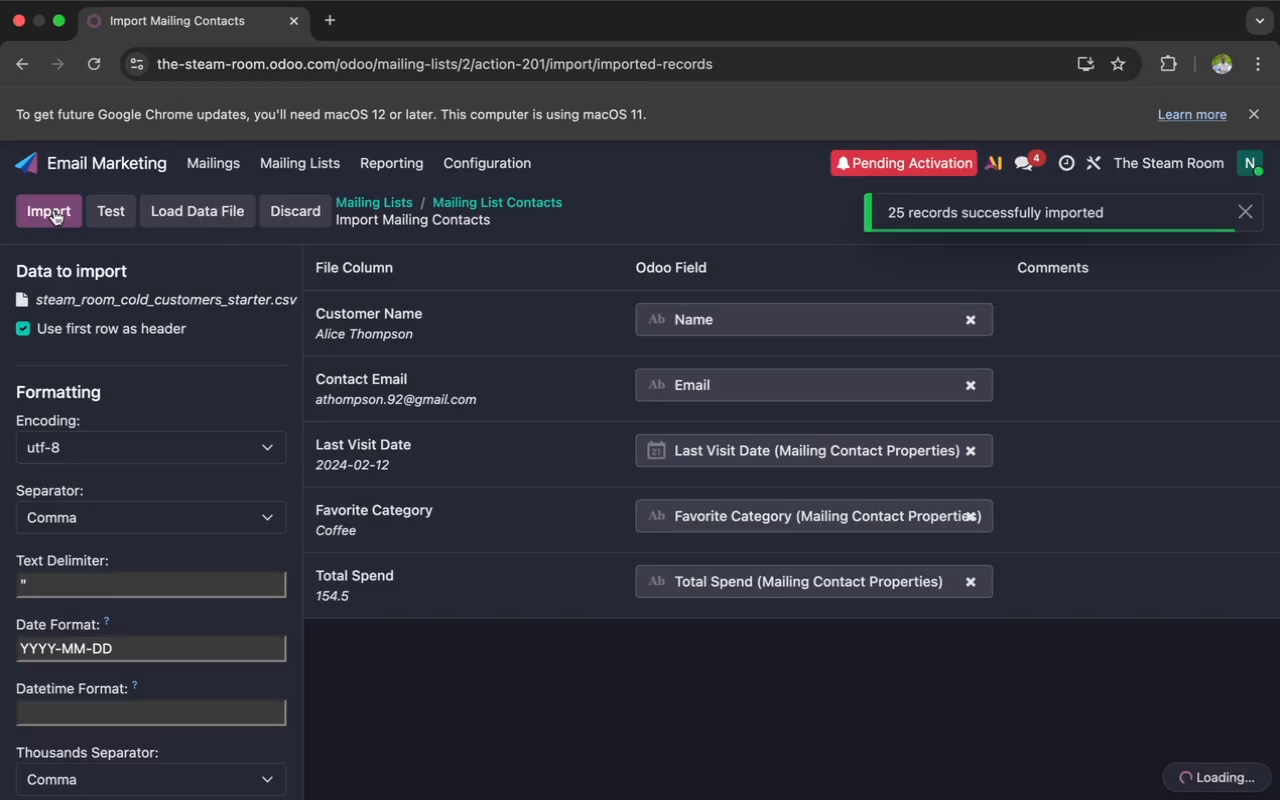 
left_click([1258, 276])
 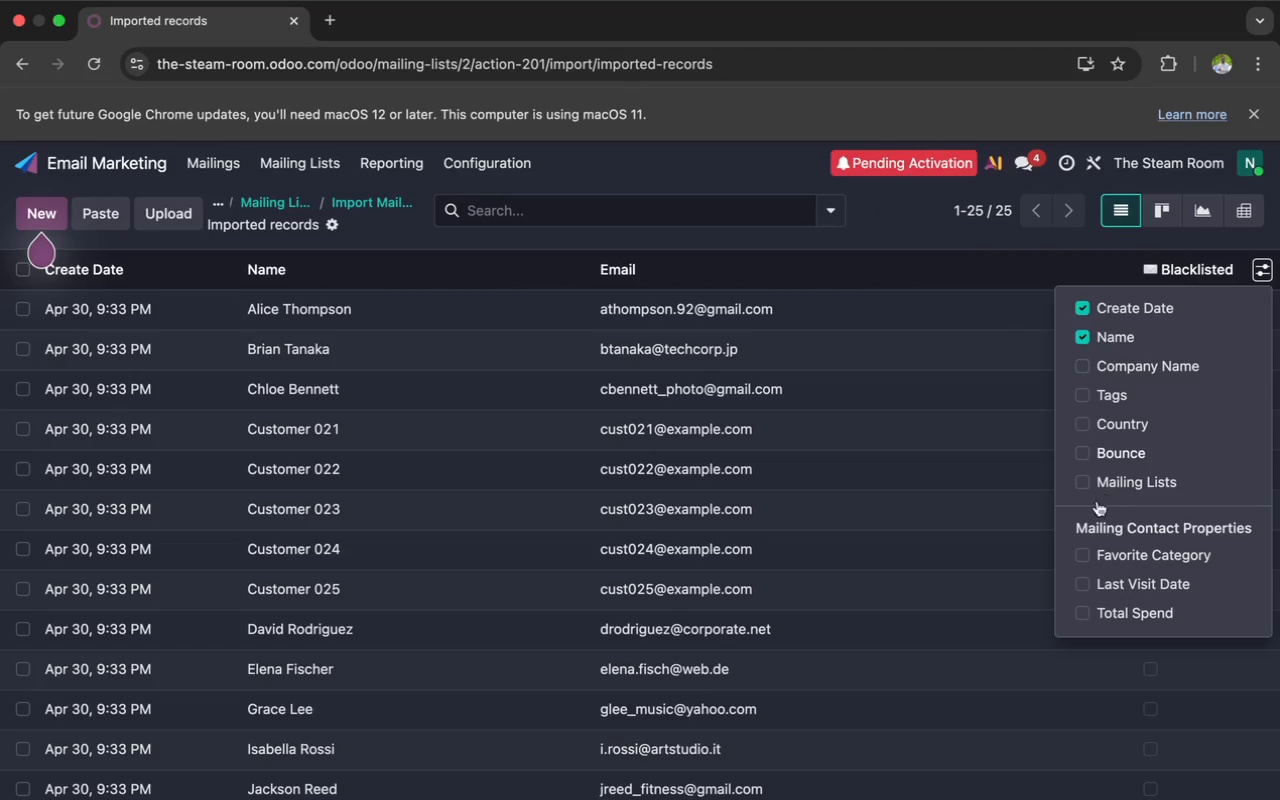 
left_click([1084, 550])
 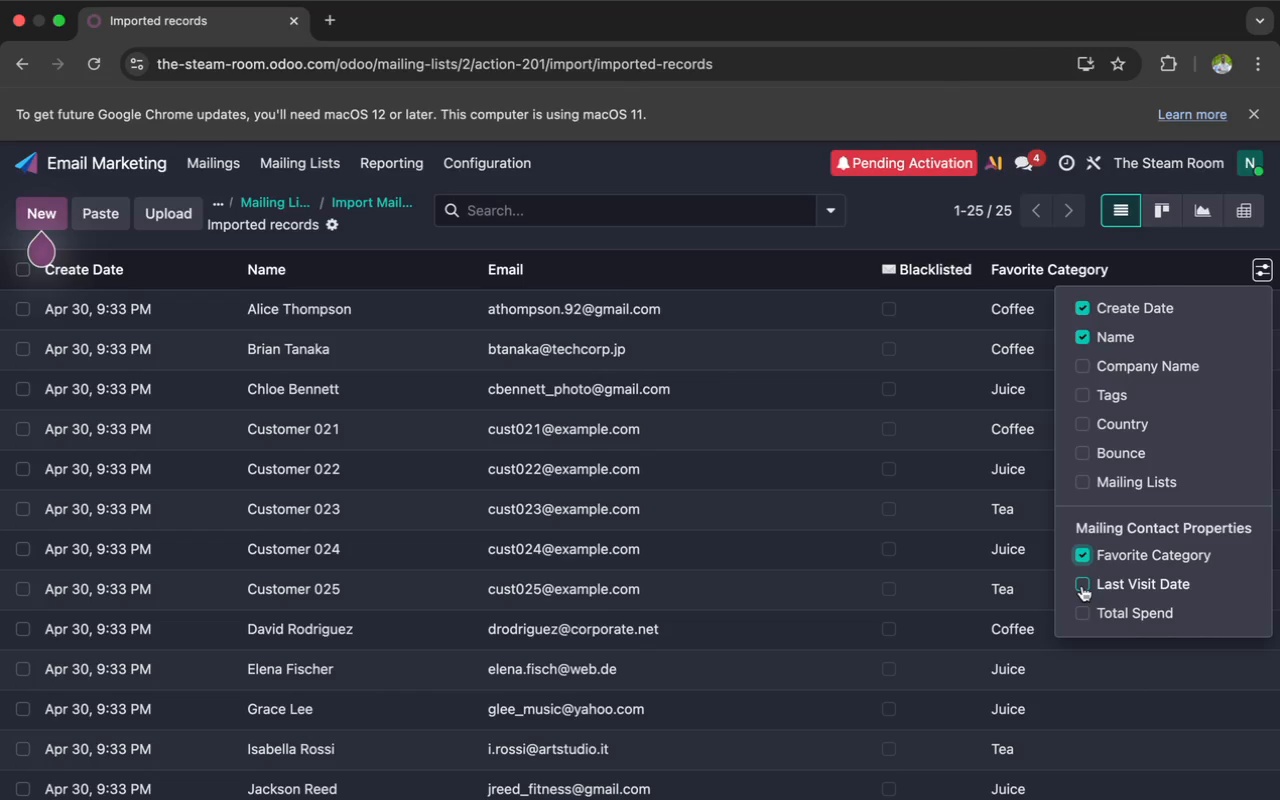 
left_click([1083, 583])
 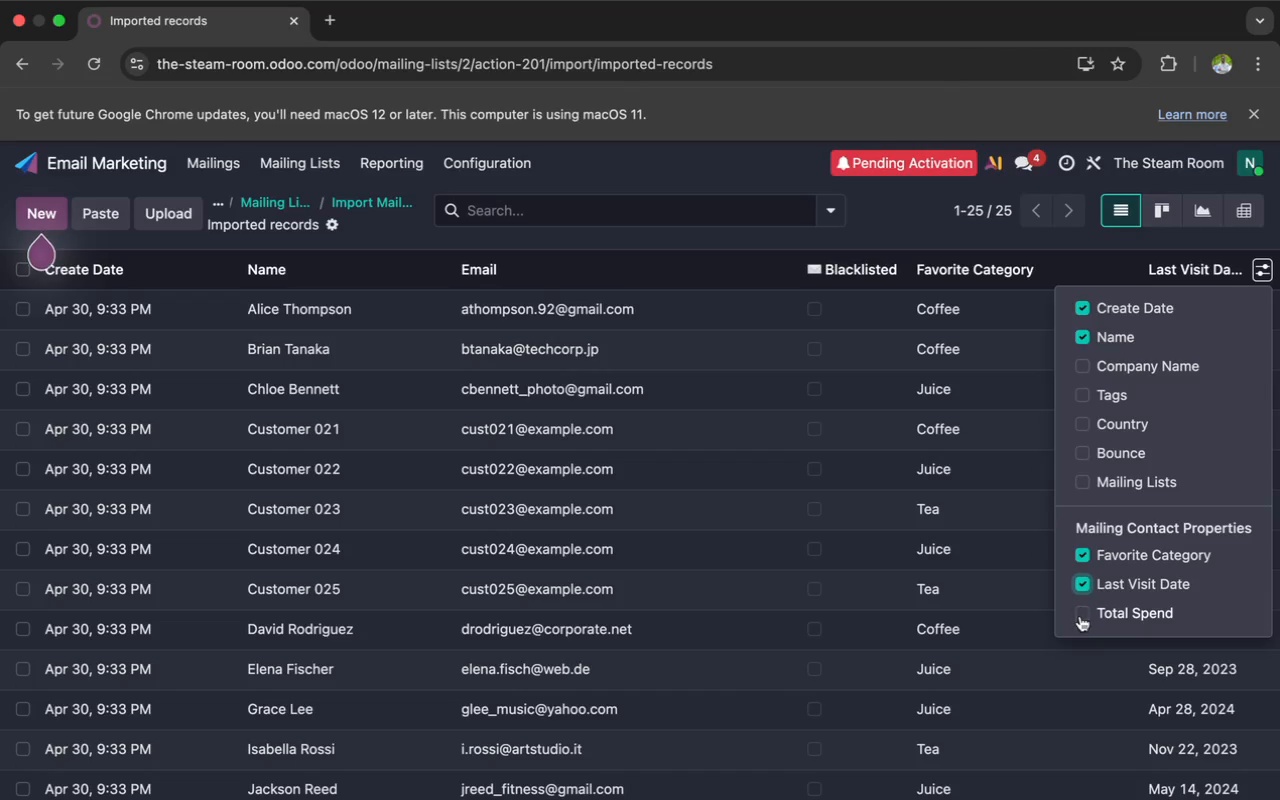 
left_click([1080, 616])
 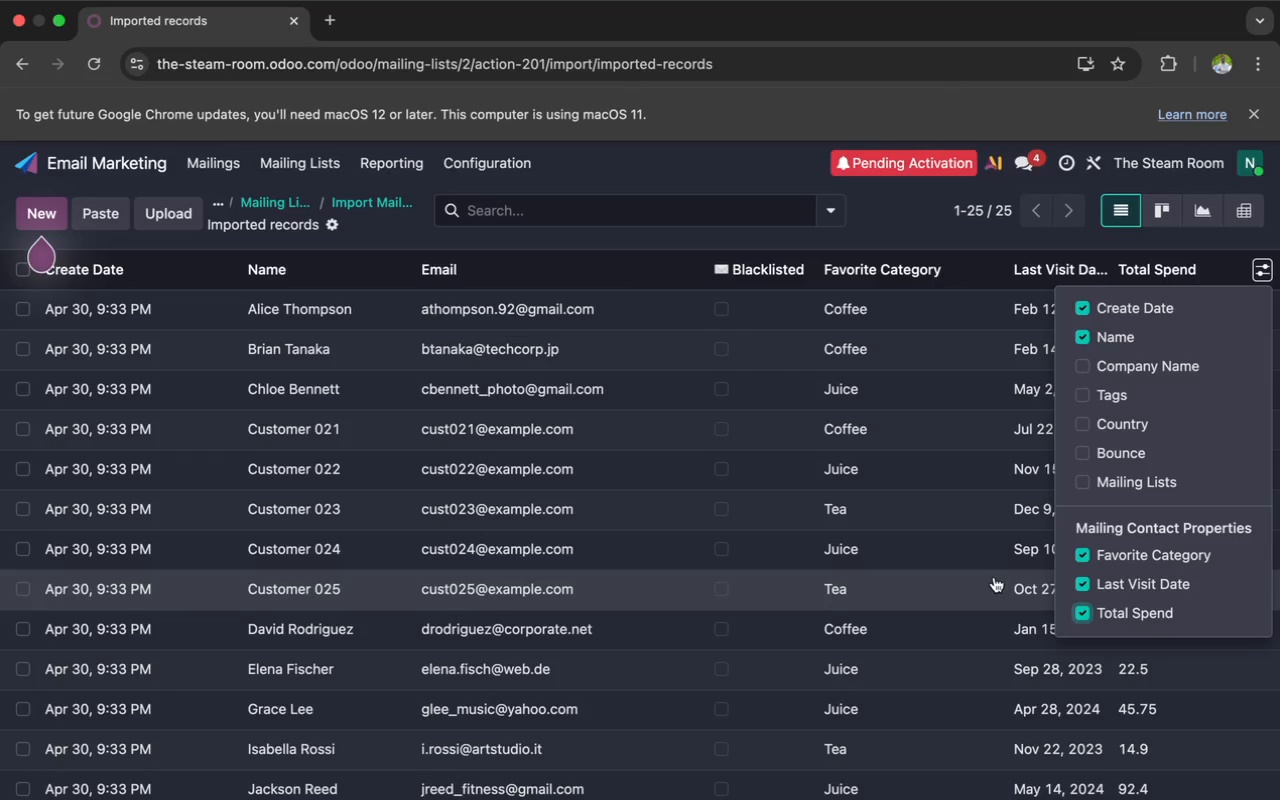 
left_click([945, 551])
 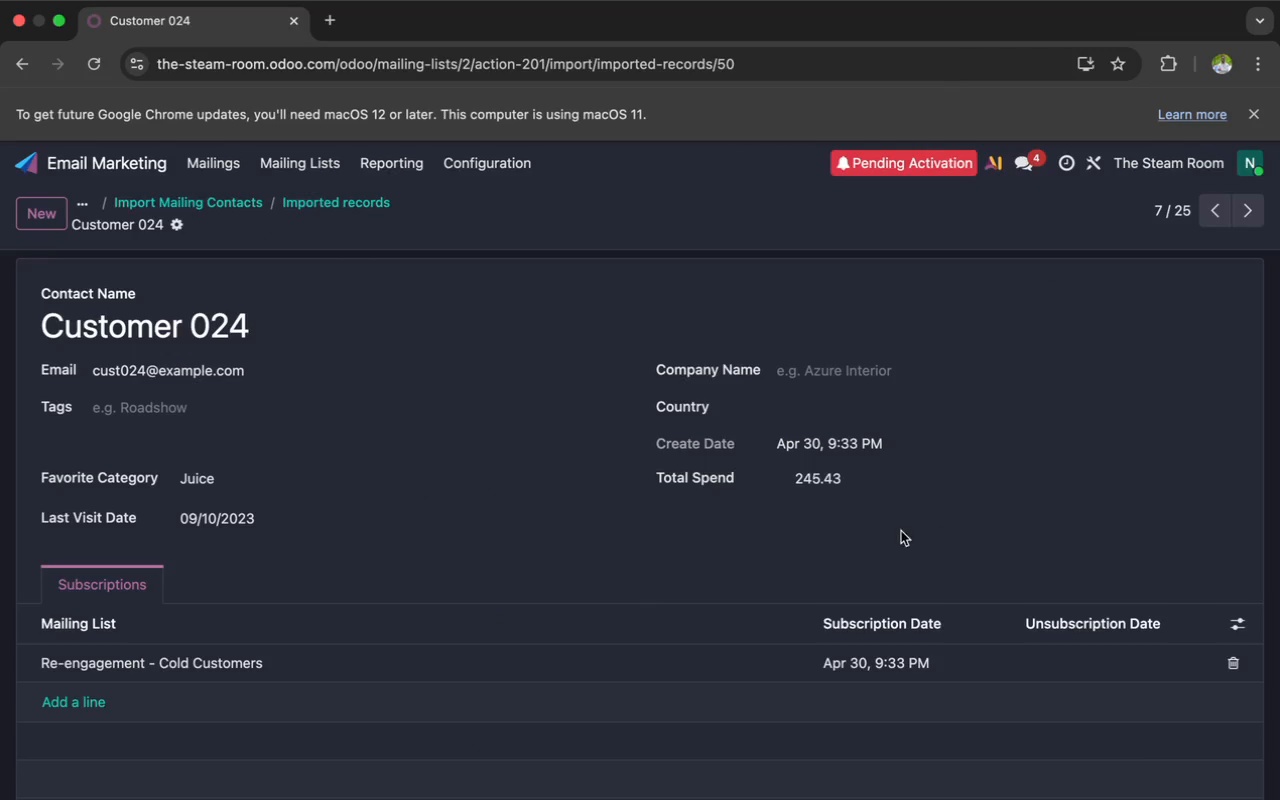 
scroll: coordinate [593, 481], scroll_direction: up, amount: 28.0
 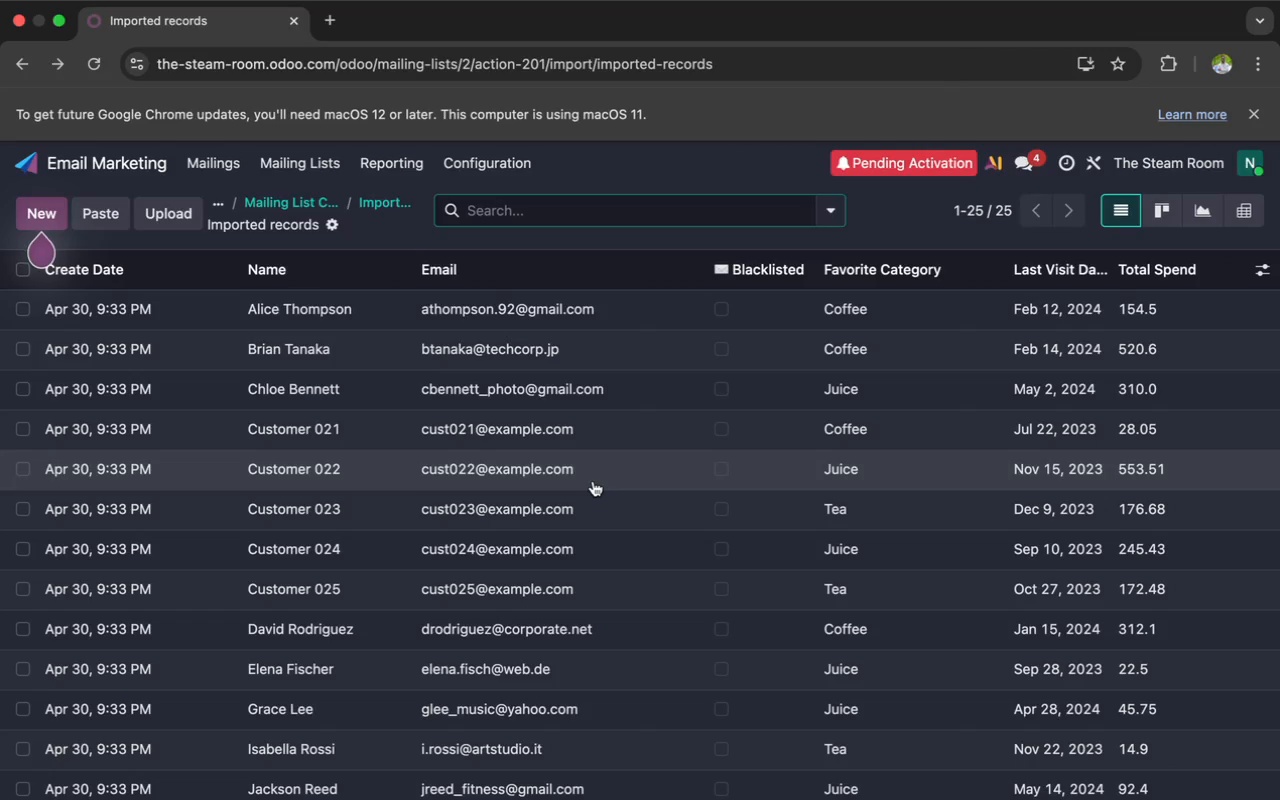 
scroll: coordinate [593, 481], scroll_direction: down, amount: 2.0
 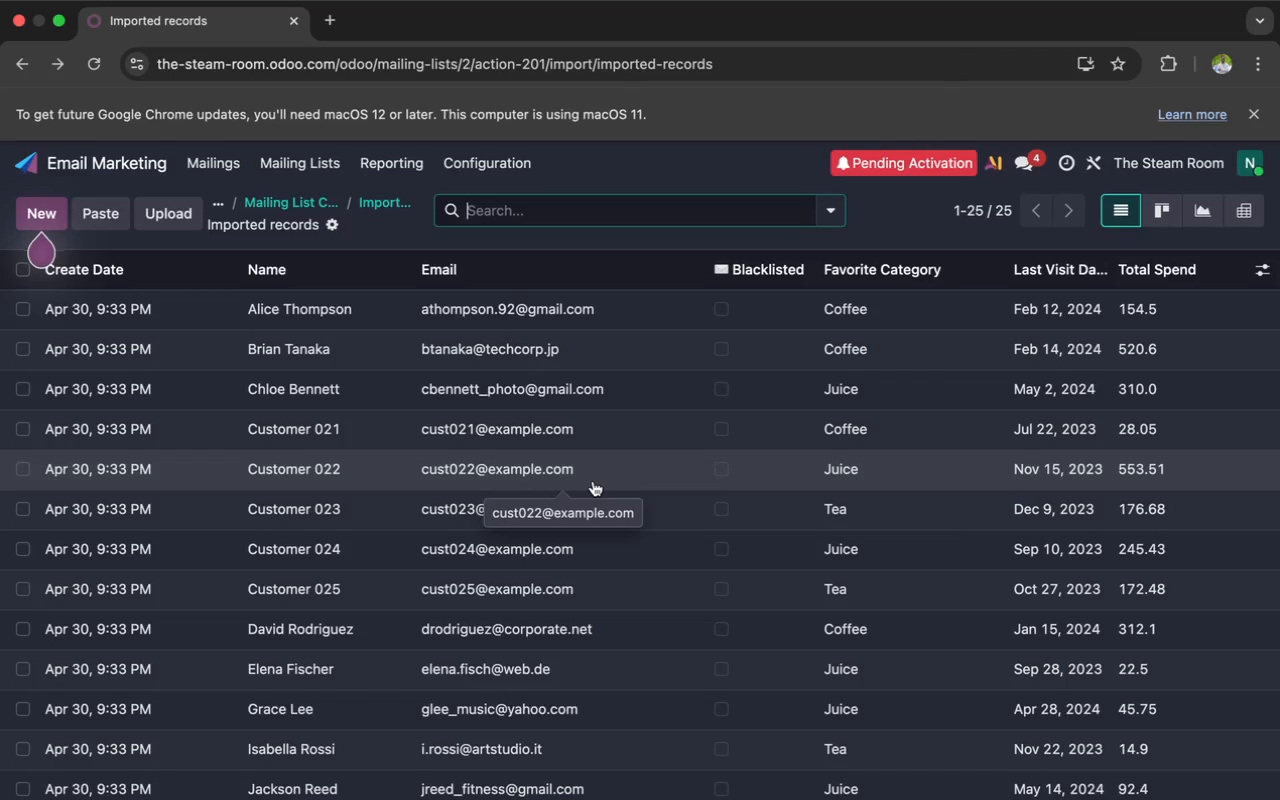 
wait(45.98)
 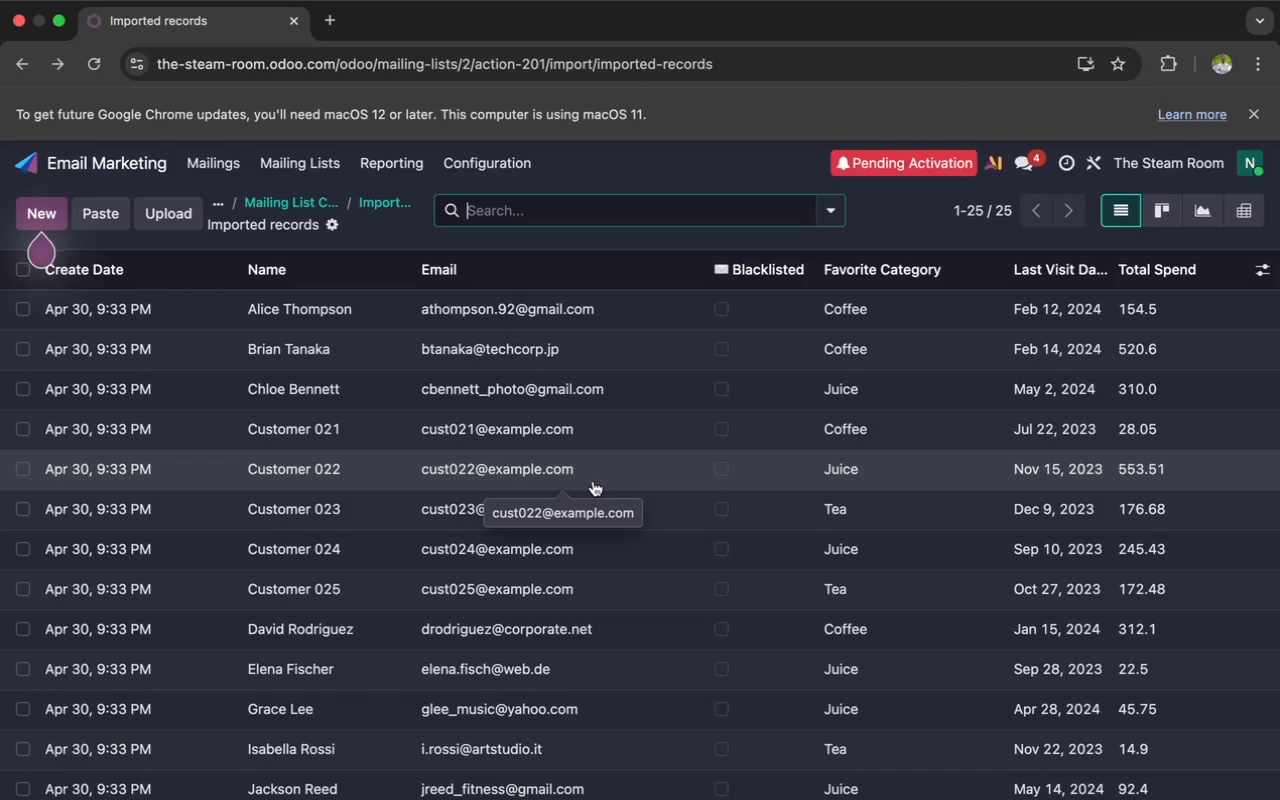 
left_click([216, 160])
 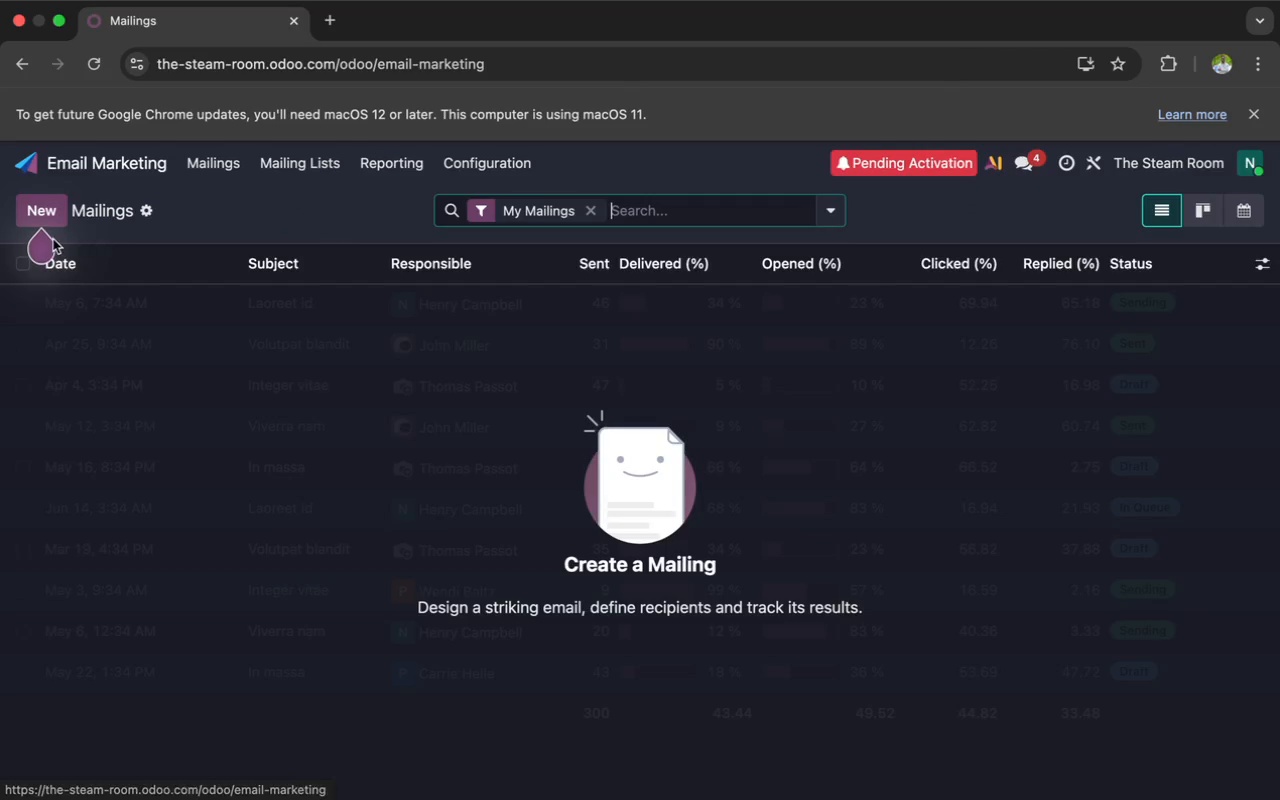 
left_click([40, 217])
 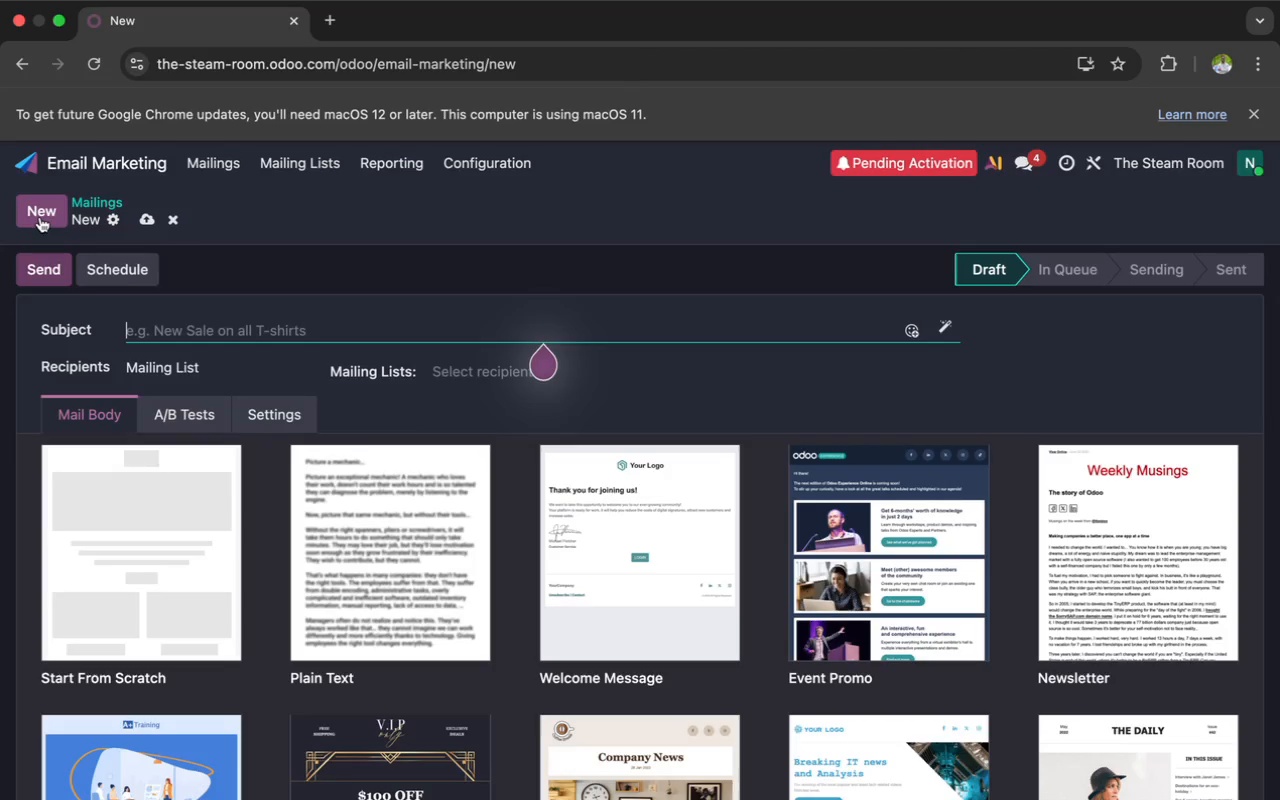 
wait(38.81)
 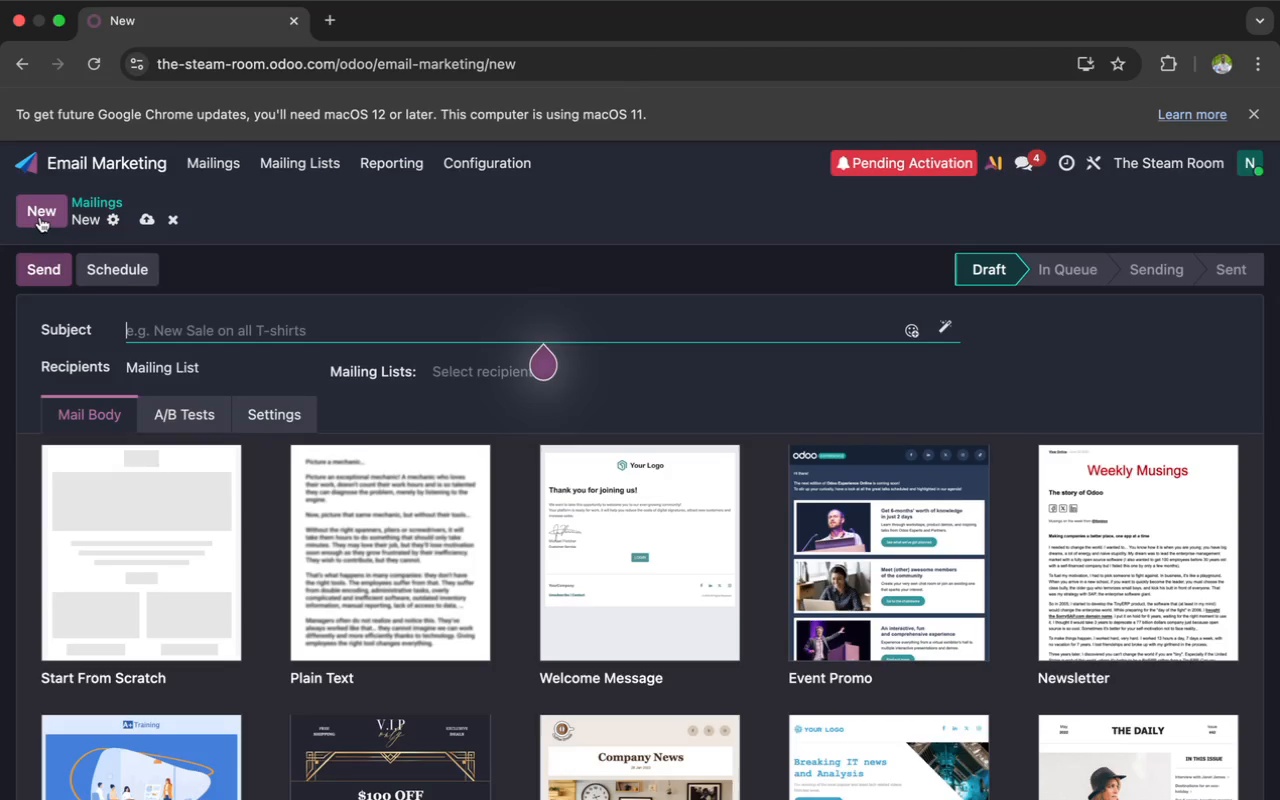 
left_click([146, 519])
 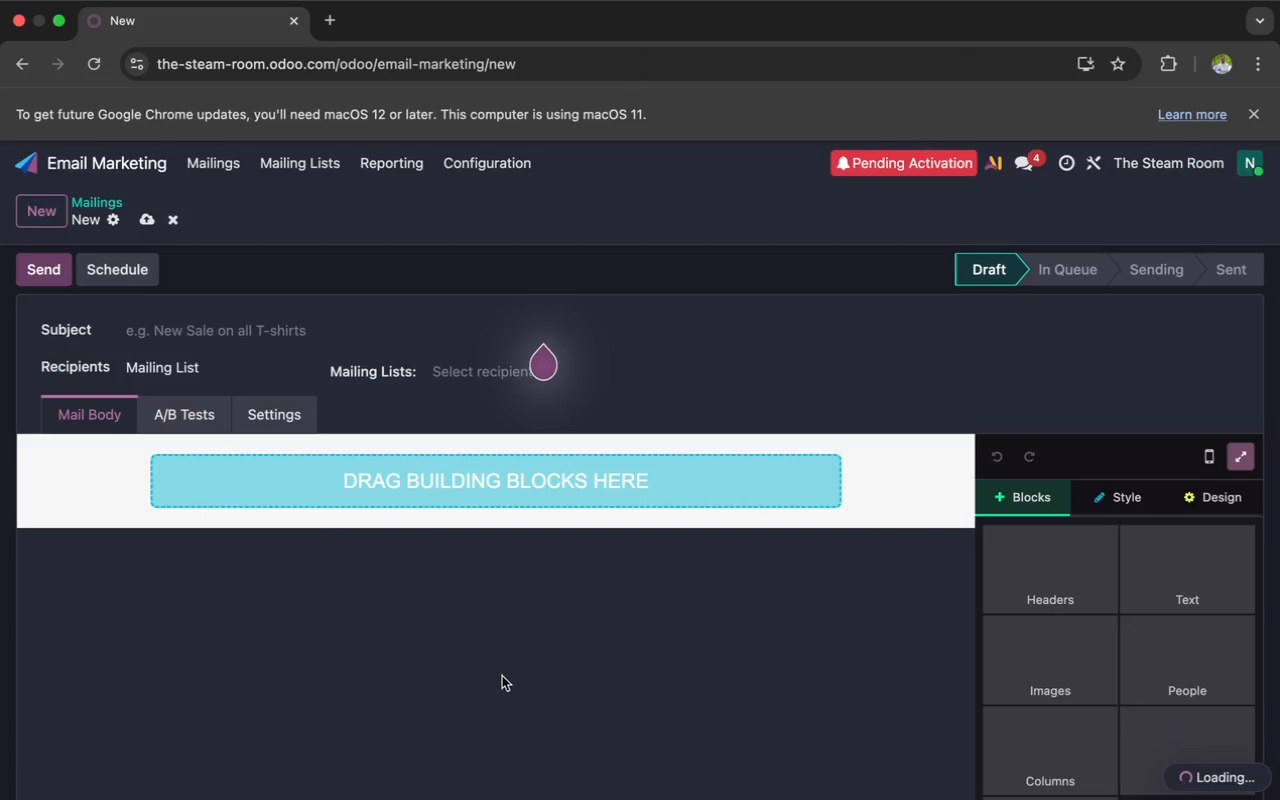 
wait(6.5)
 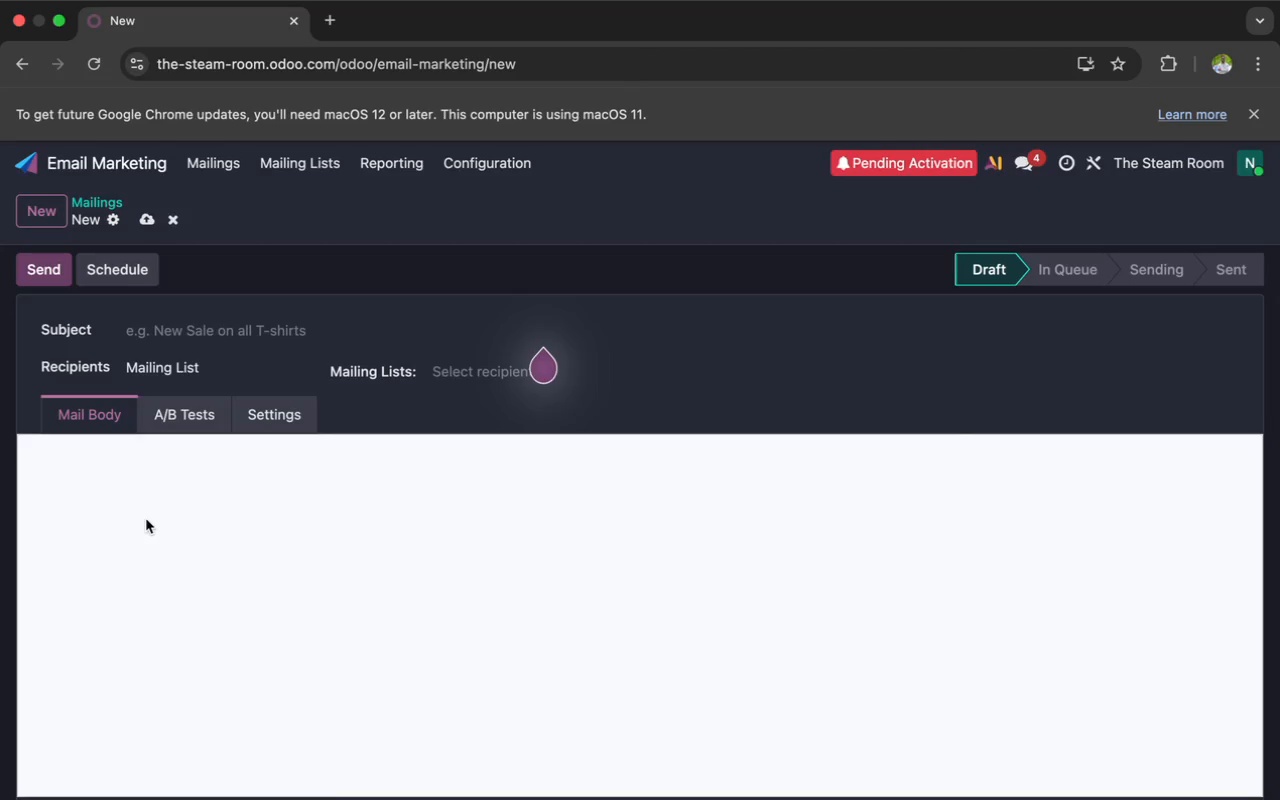 
left_click([1119, 503])
 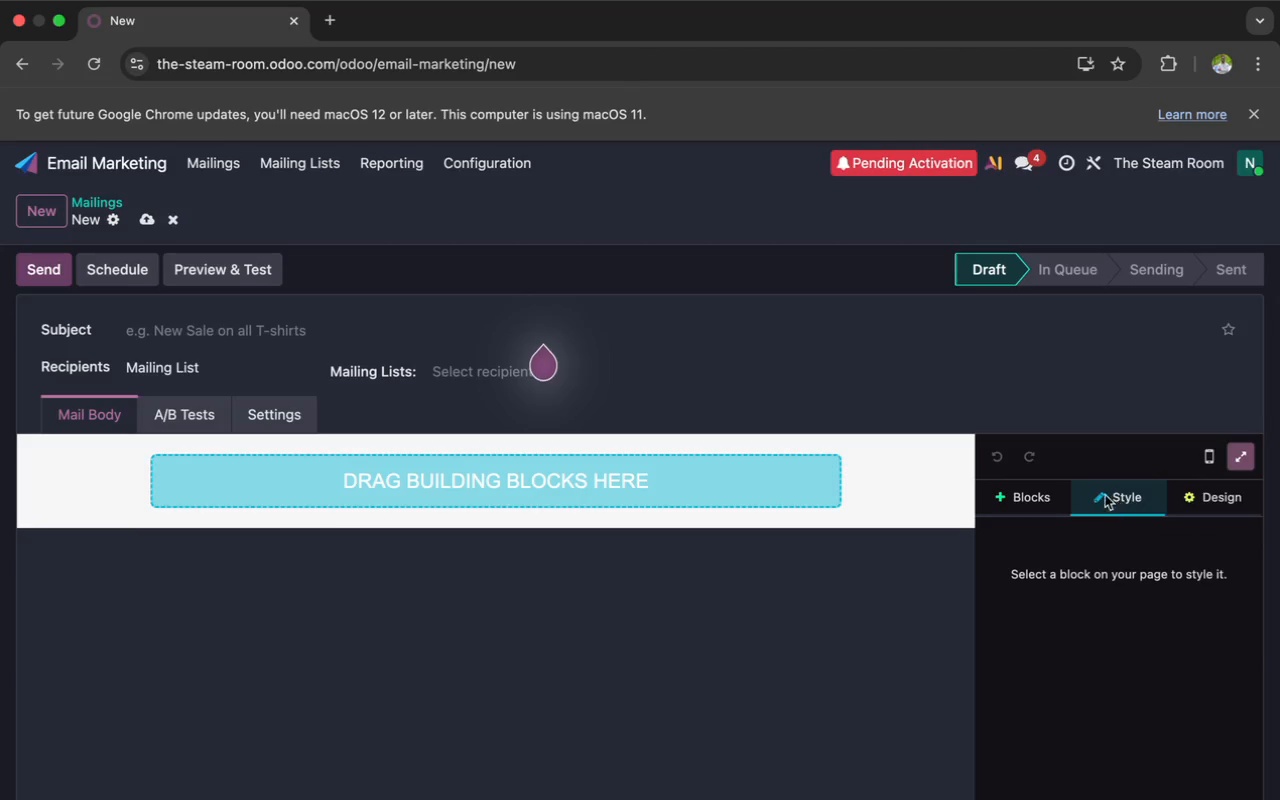 
left_click([1054, 493])
 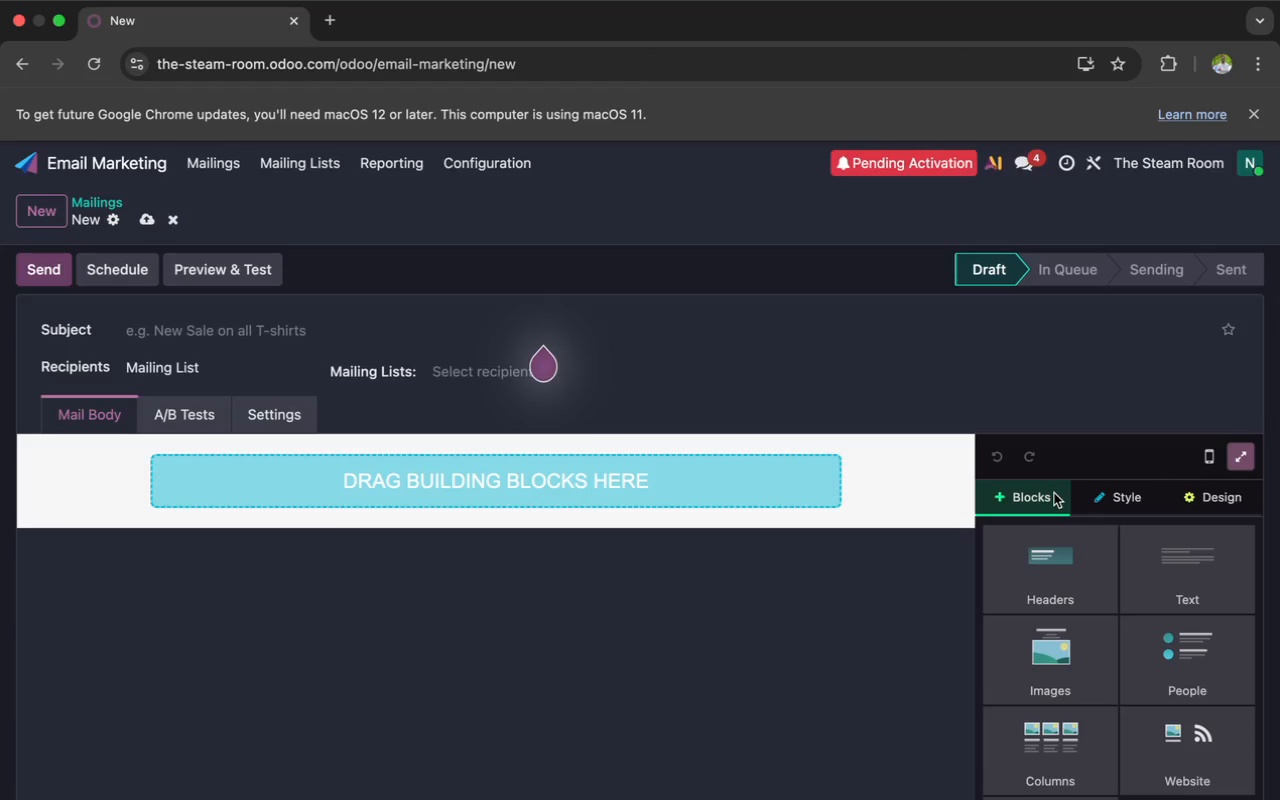 
wait(12.66)
 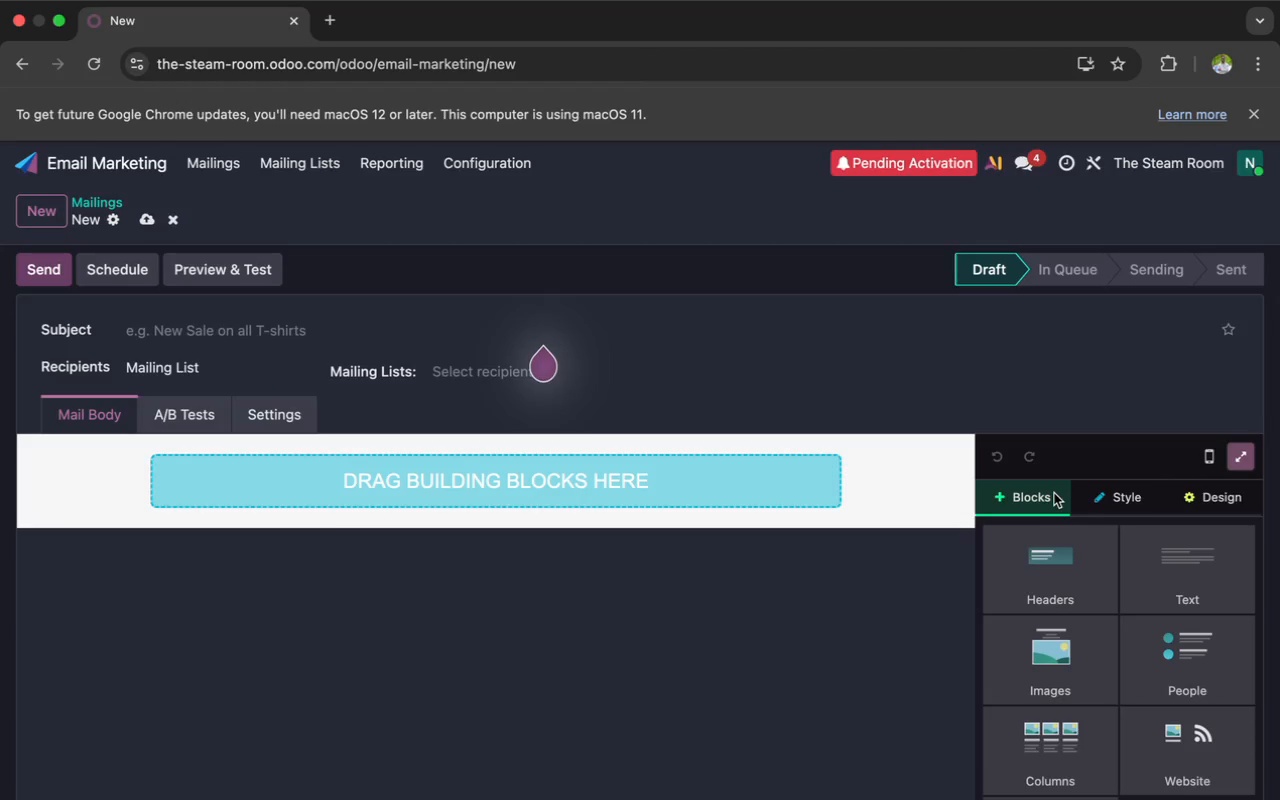 
left_click([1046, 660])
 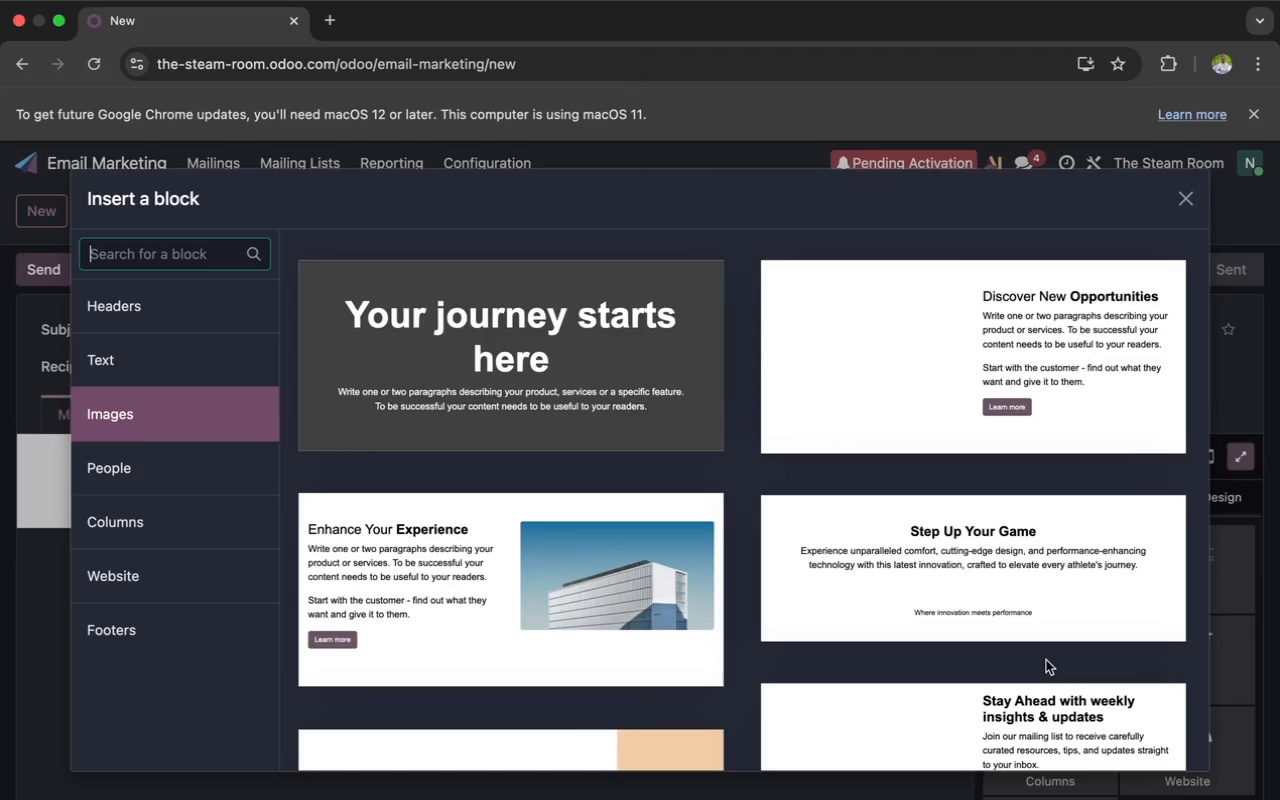 
wait(16.2)
 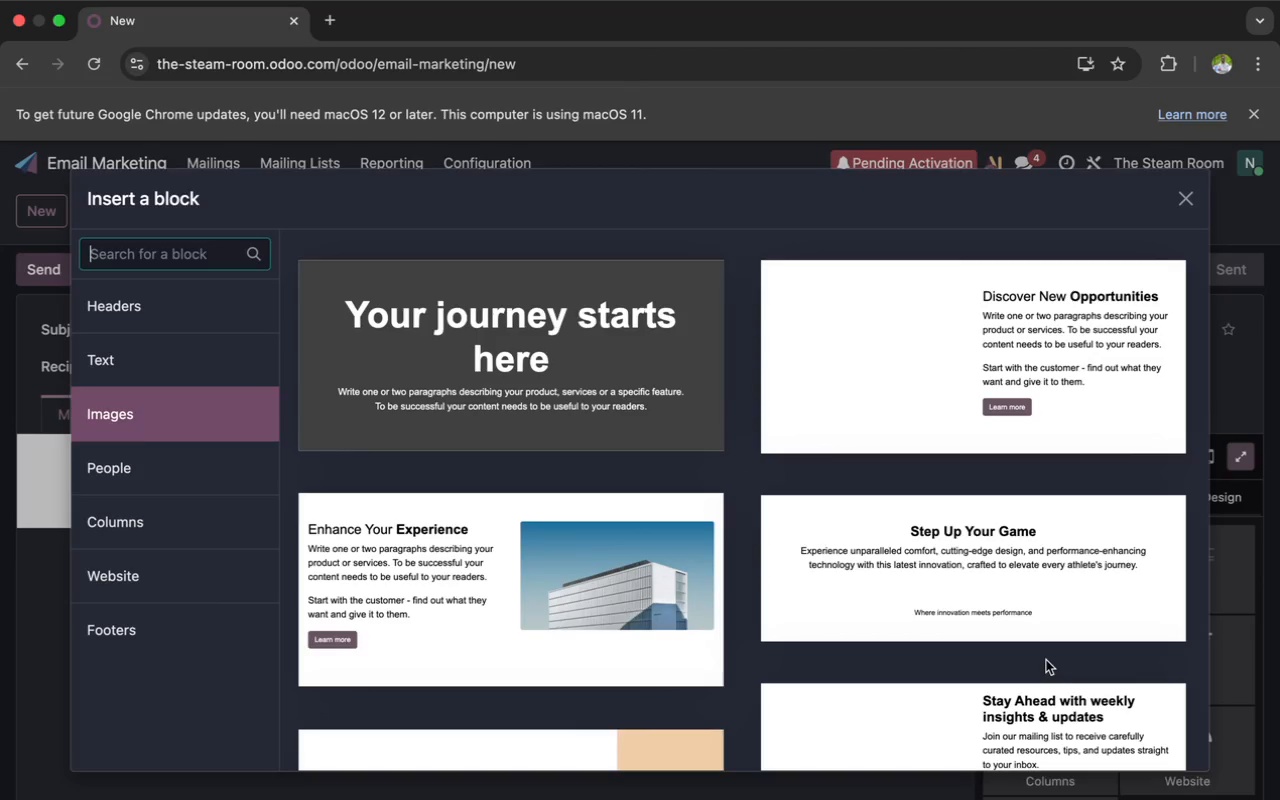 
scroll: coordinate [1001, 638], scroll_direction: down, amount: 88.0
 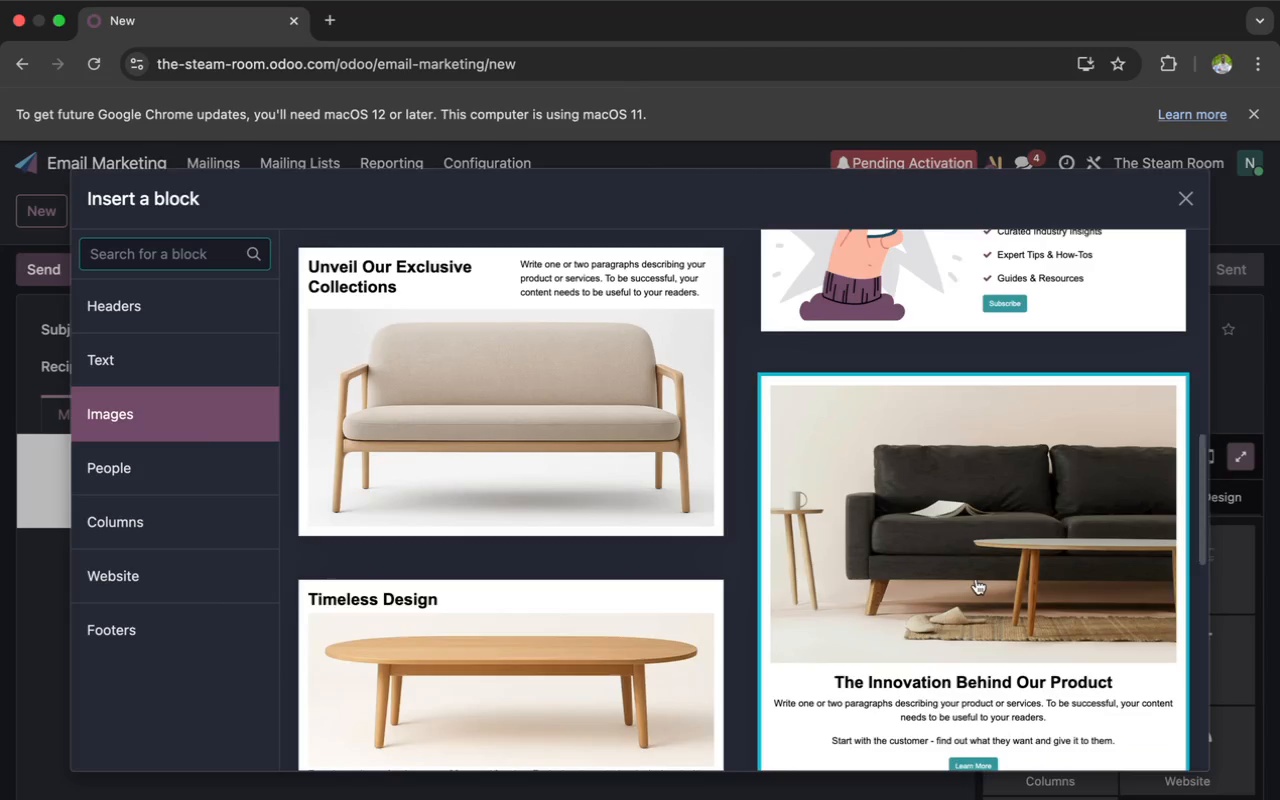 
left_click([976, 578])
 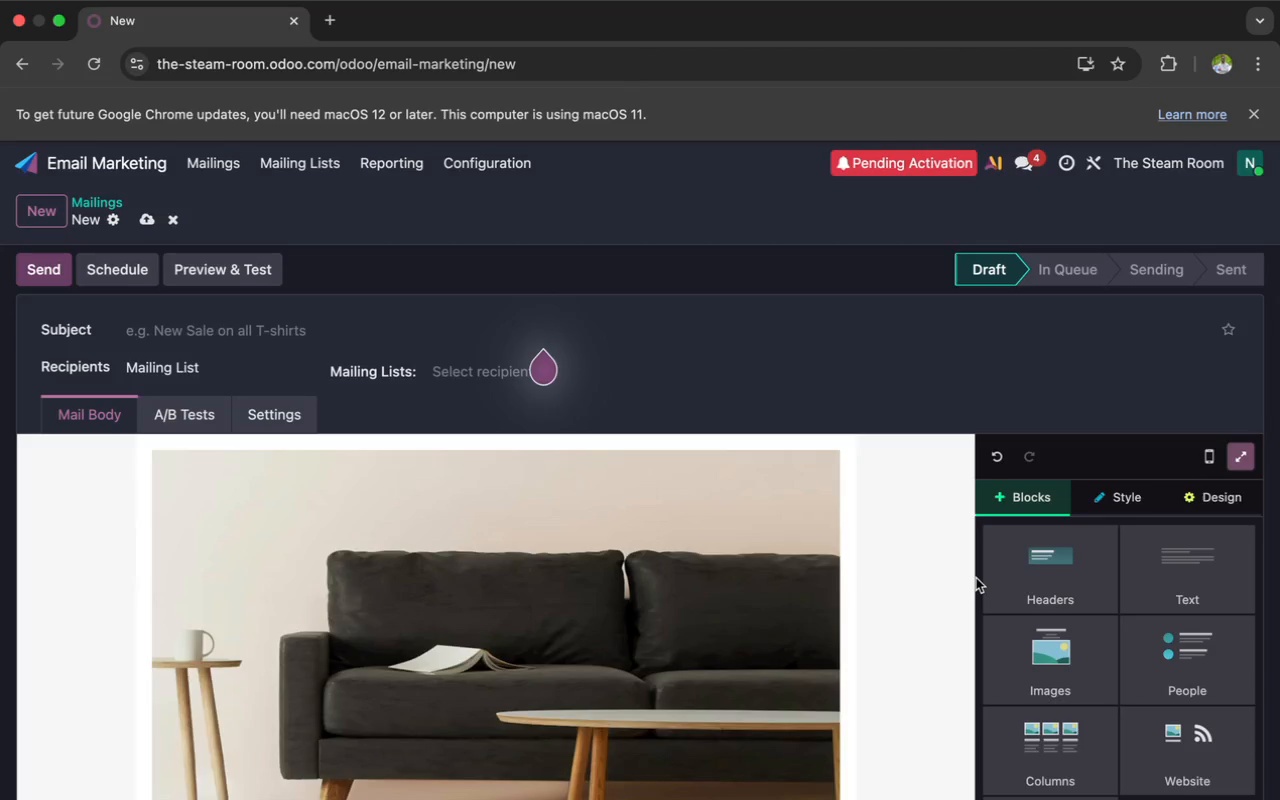 
wait(7.04)
 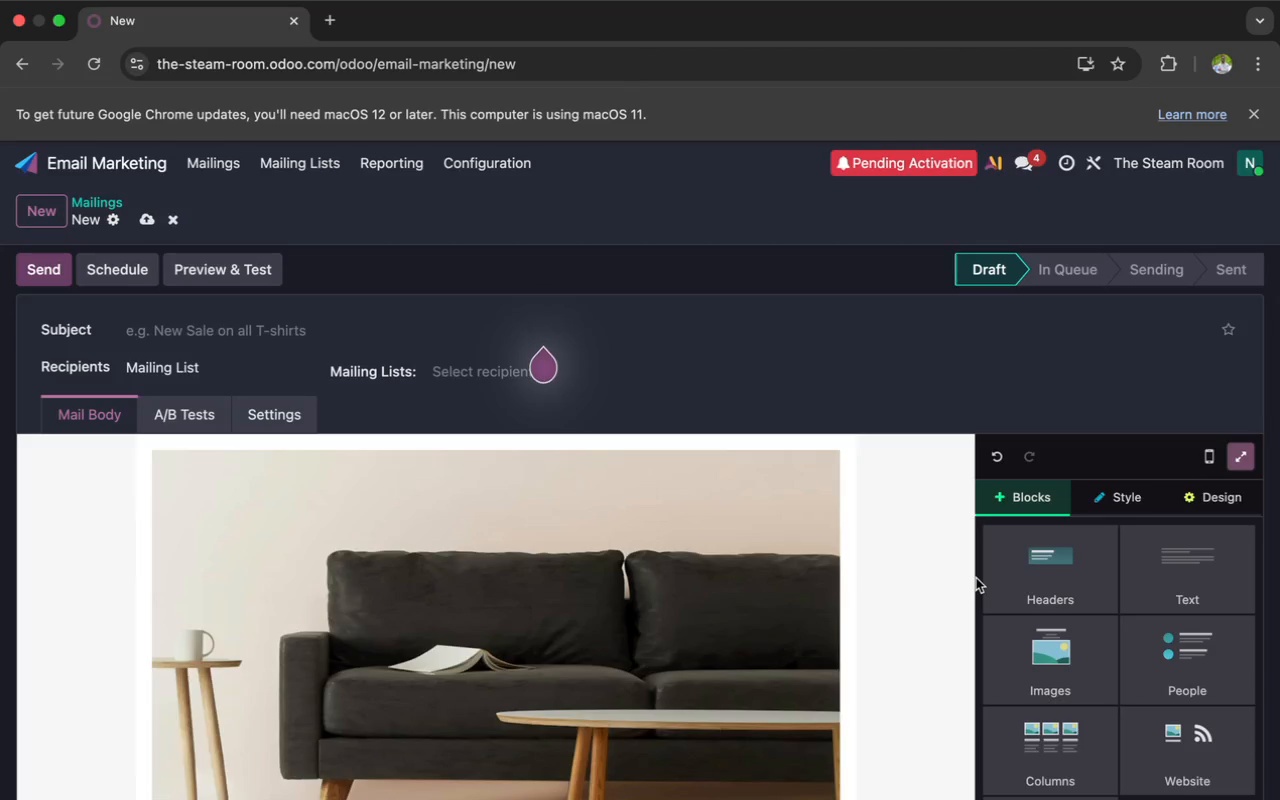 
scroll: coordinate [976, 578], scroll_direction: down, amount: 11.0
 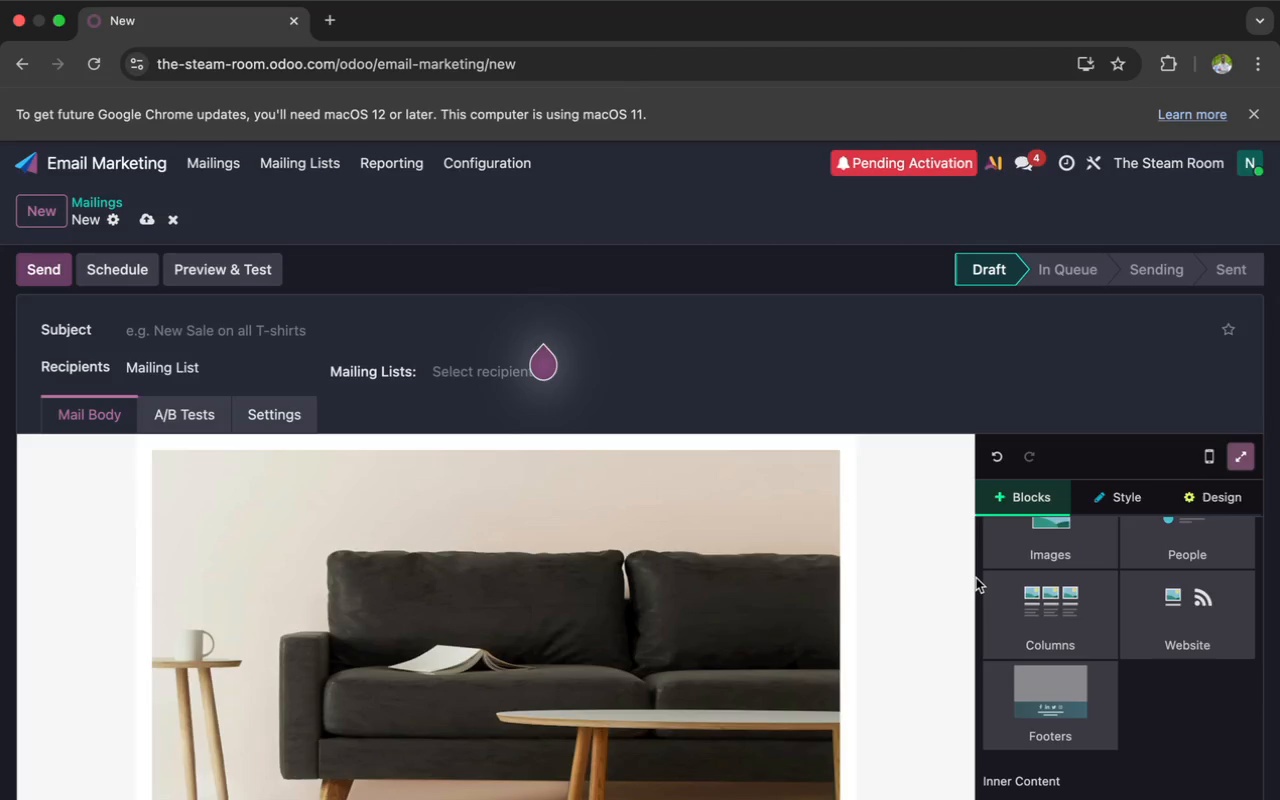 
wait(18.7)
 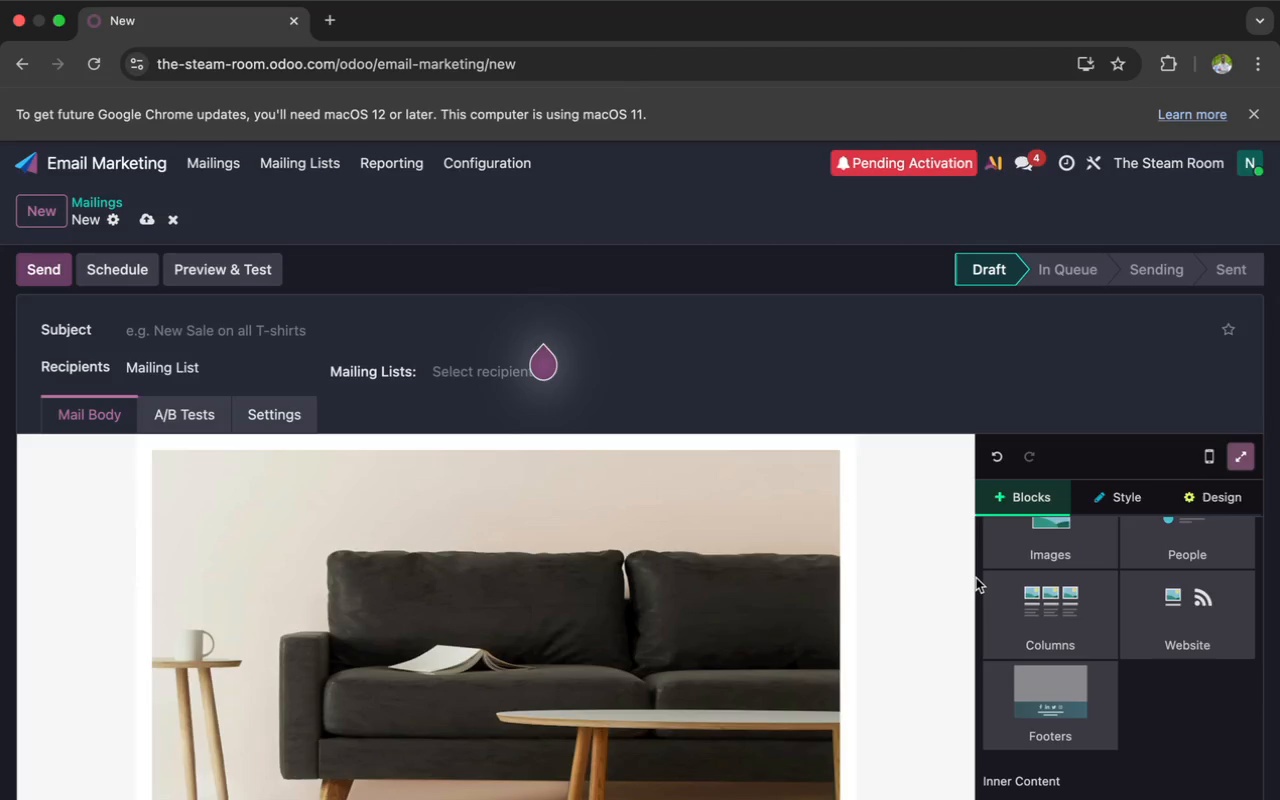 
scroll: coordinate [1072, 606], scroll_direction: up, amount: 9.0
 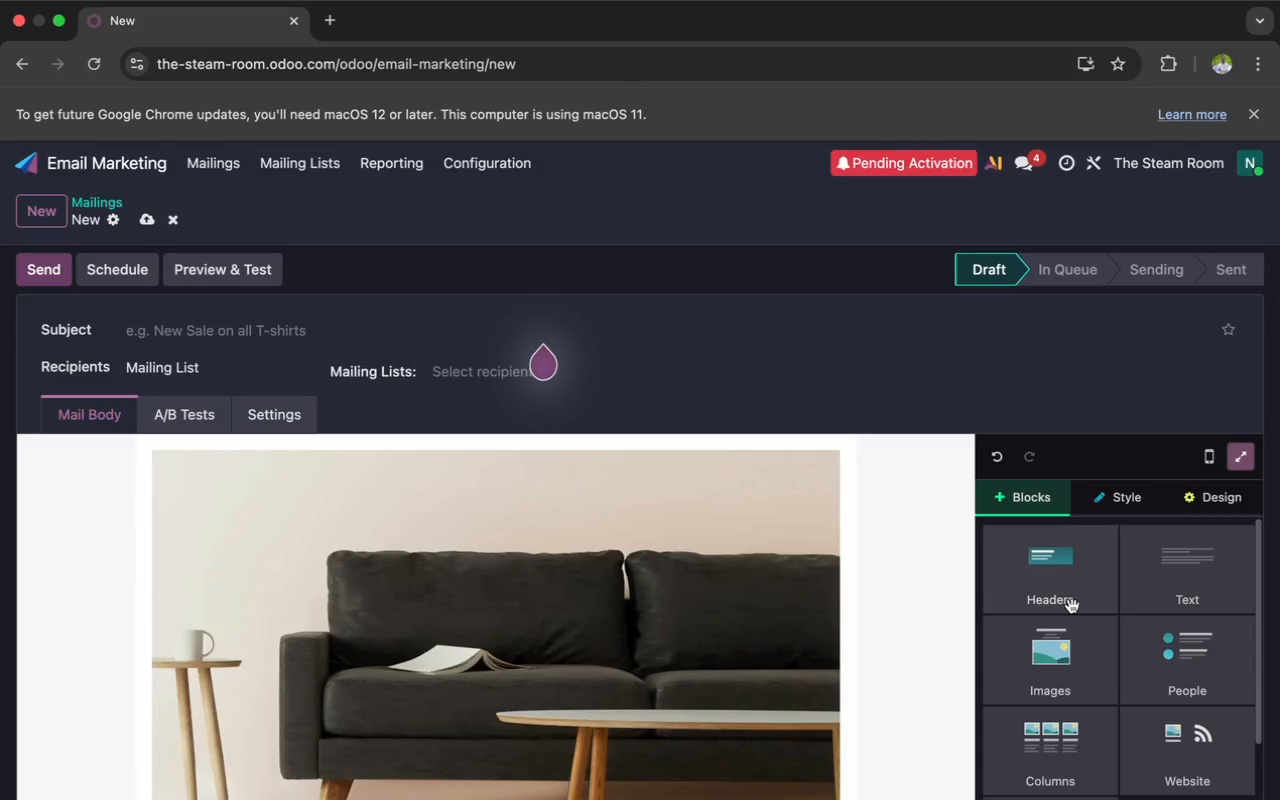 
scroll: coordinate [1072, 604], scroll_direction: down, amount: 9.0
 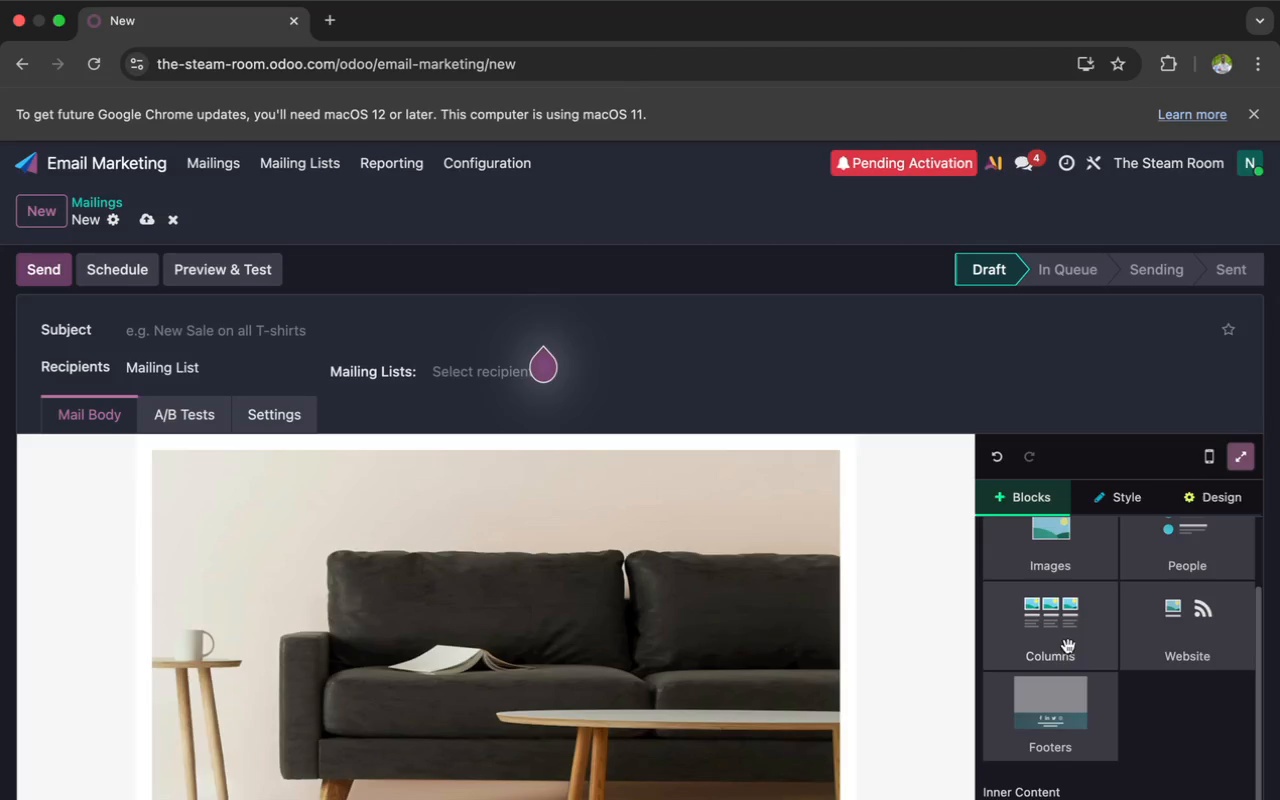 
left_click([1059, 712])
 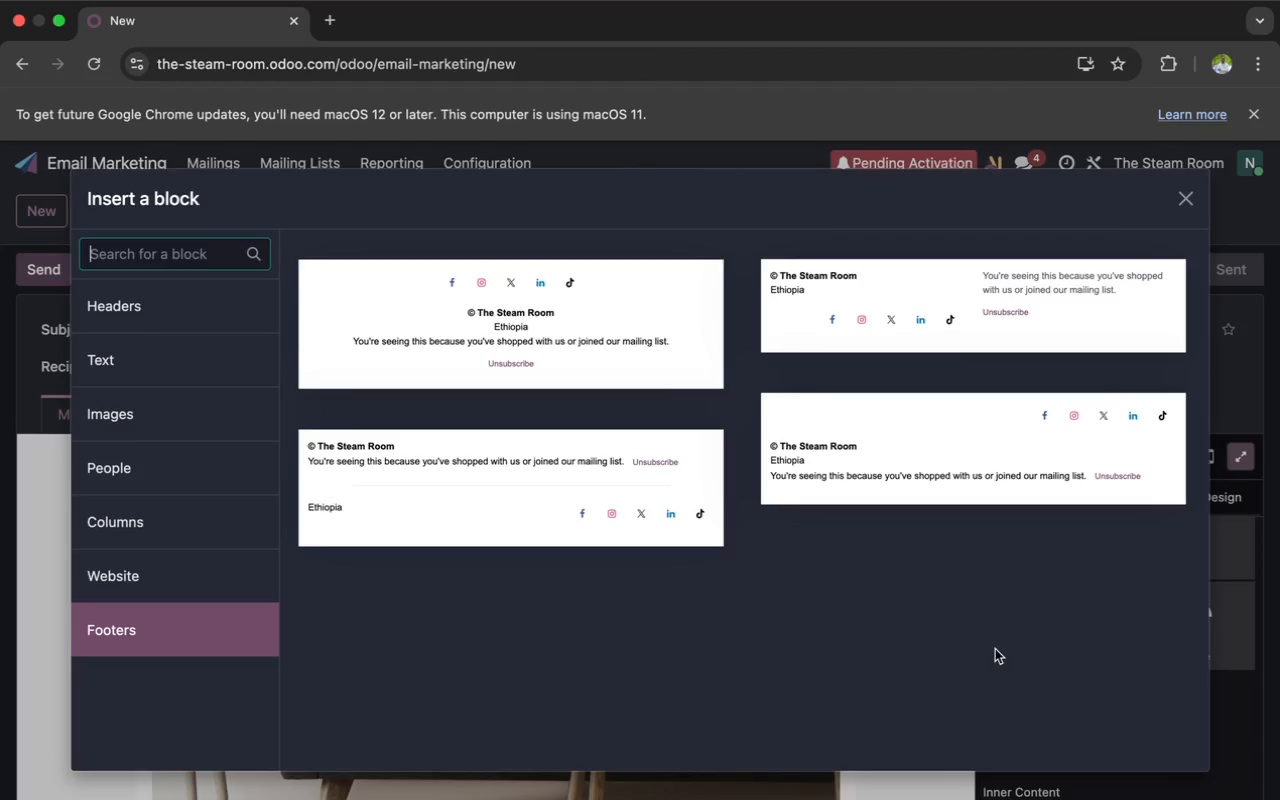 
scroll: coordinate [929, 642], scroll_direction: up, amount: 6.0
 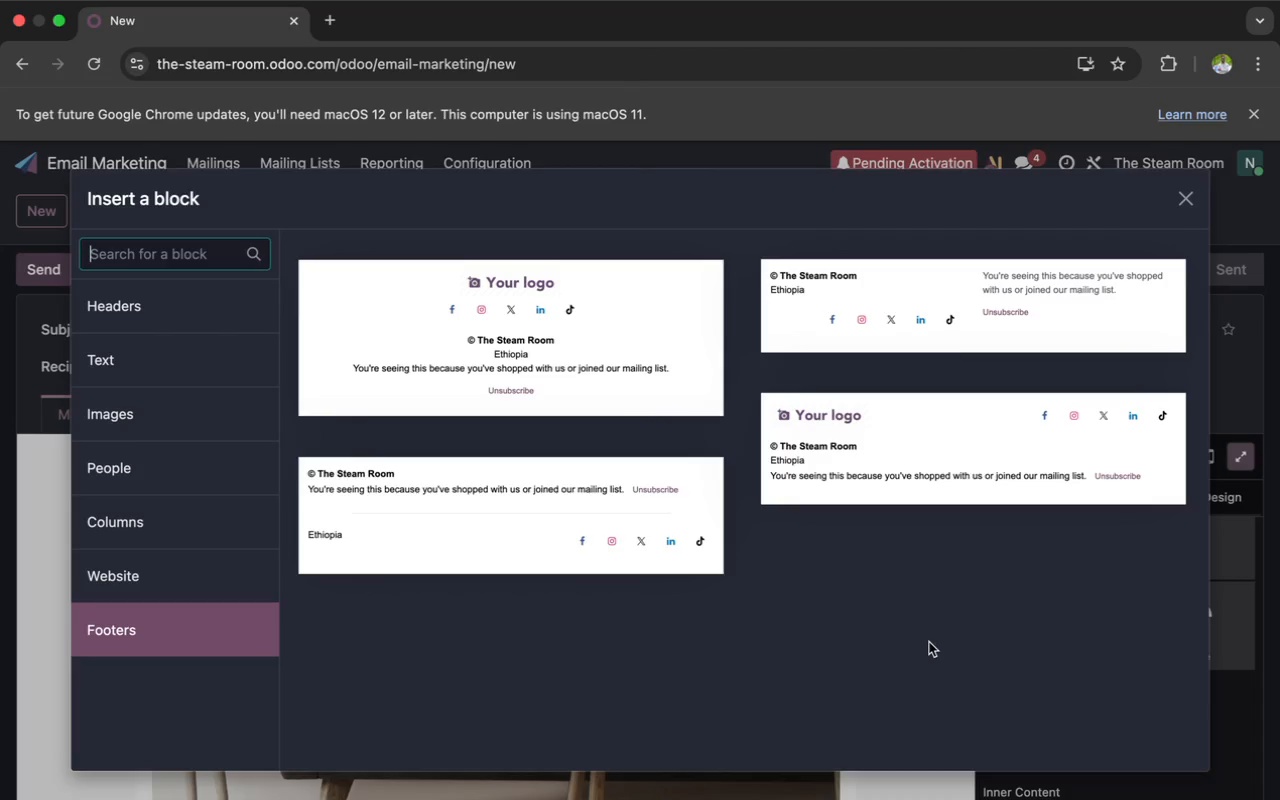 
wait(5.19)
 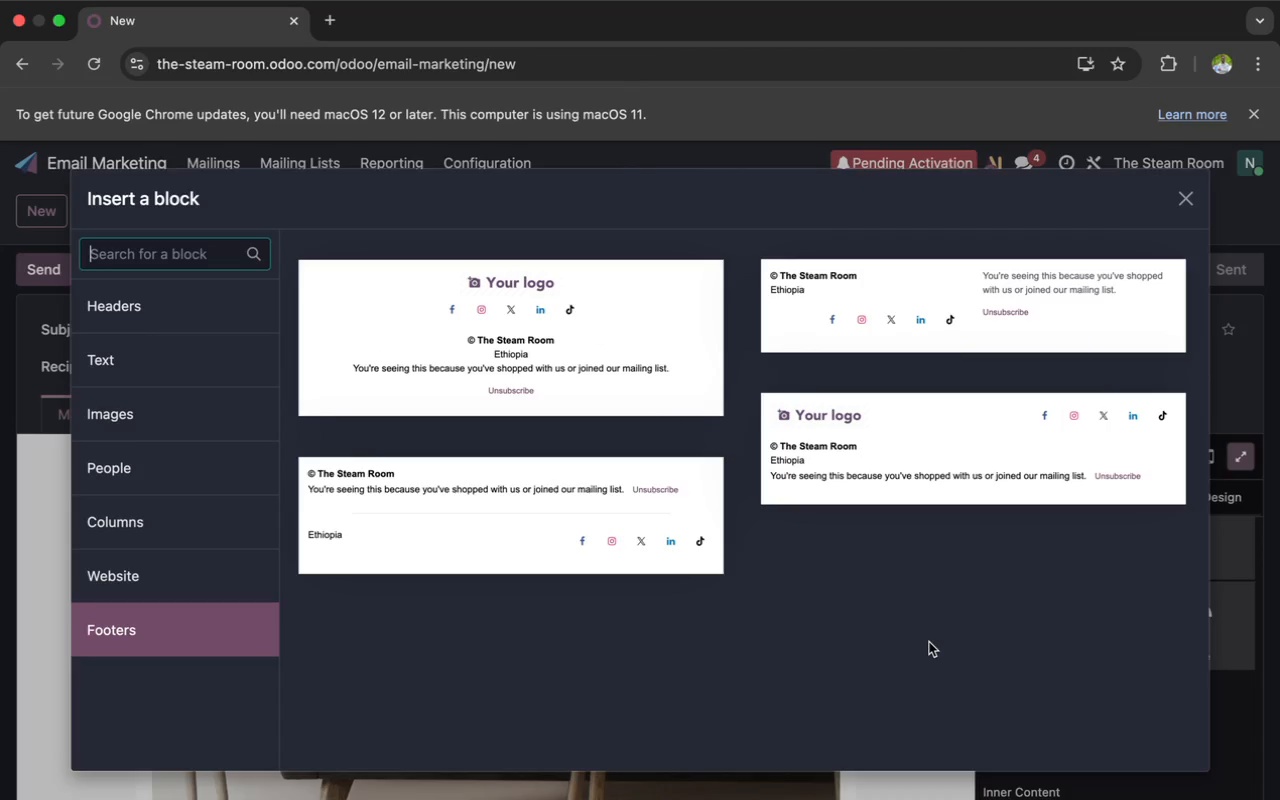 
scroll: coordinate [688, 608], scroll_direction: up, amount: 18.0
 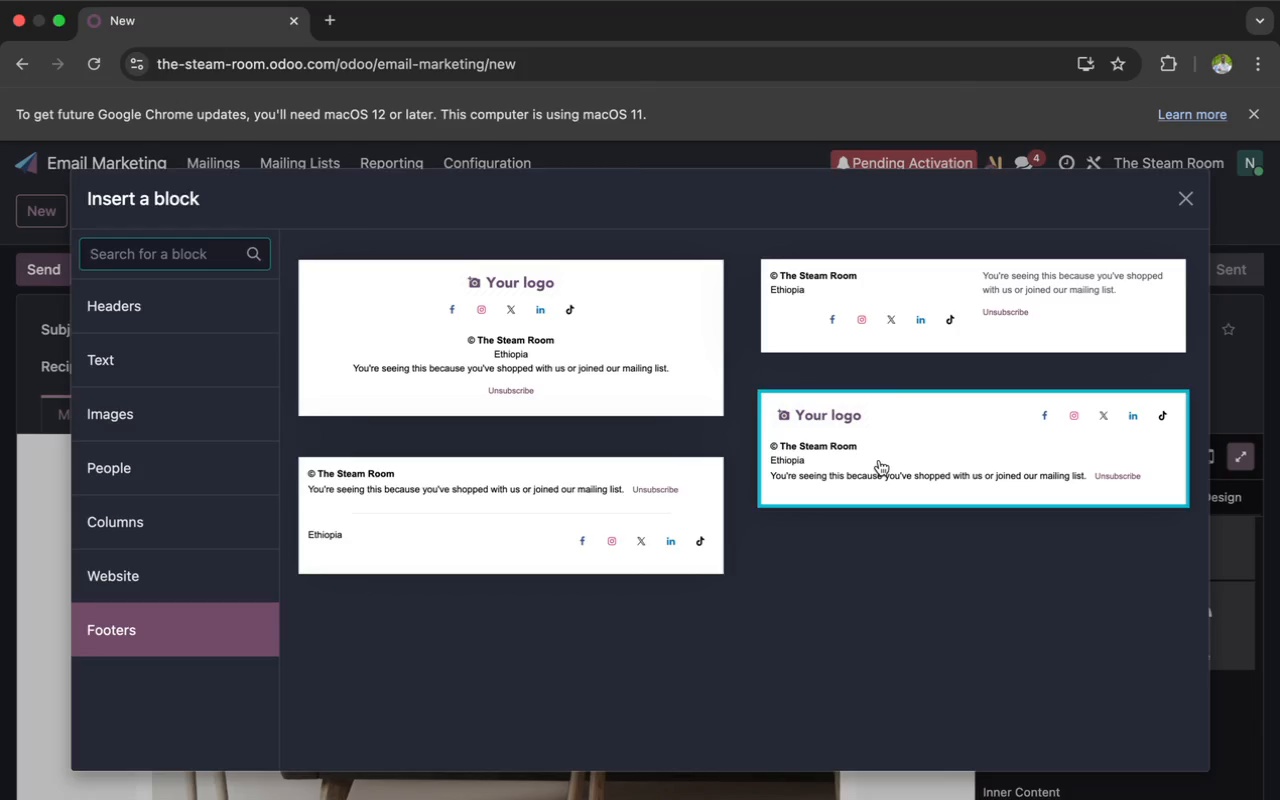 
wait(20.33)
 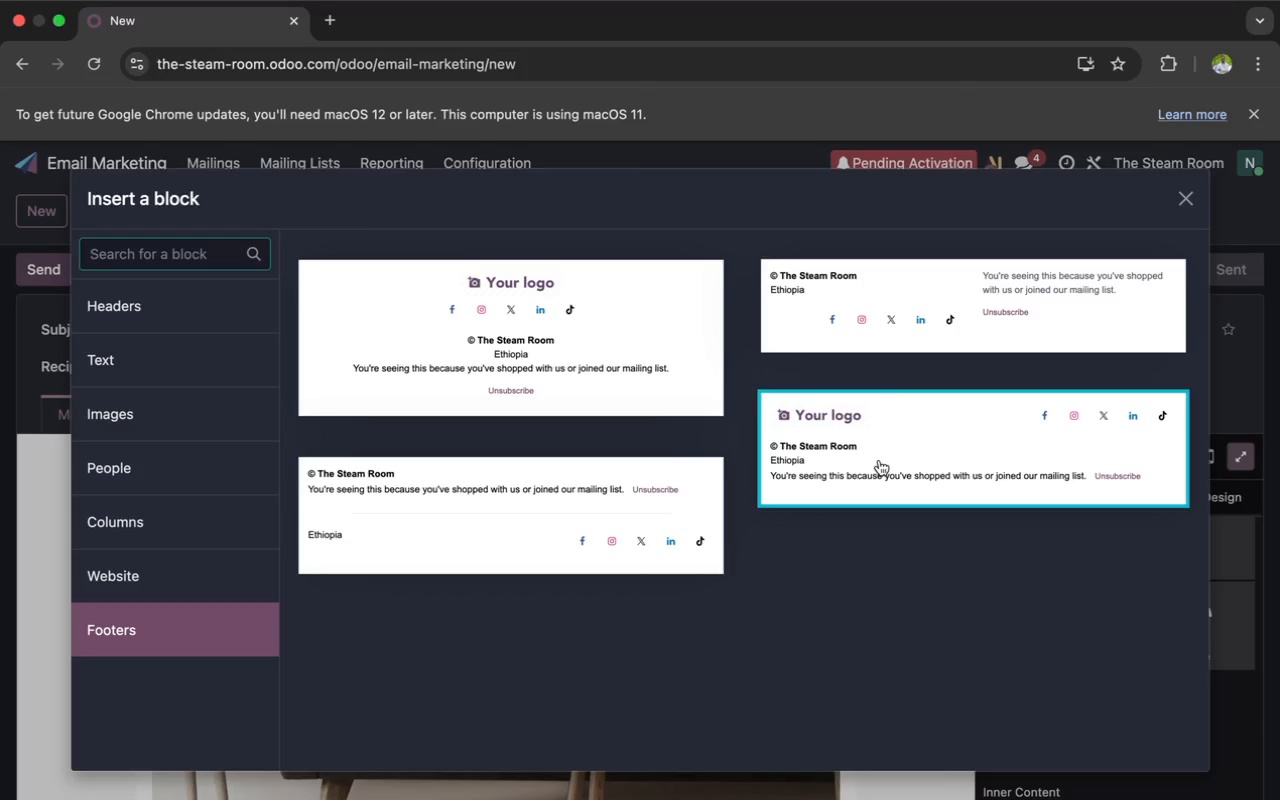 
left_click([879, 460])
 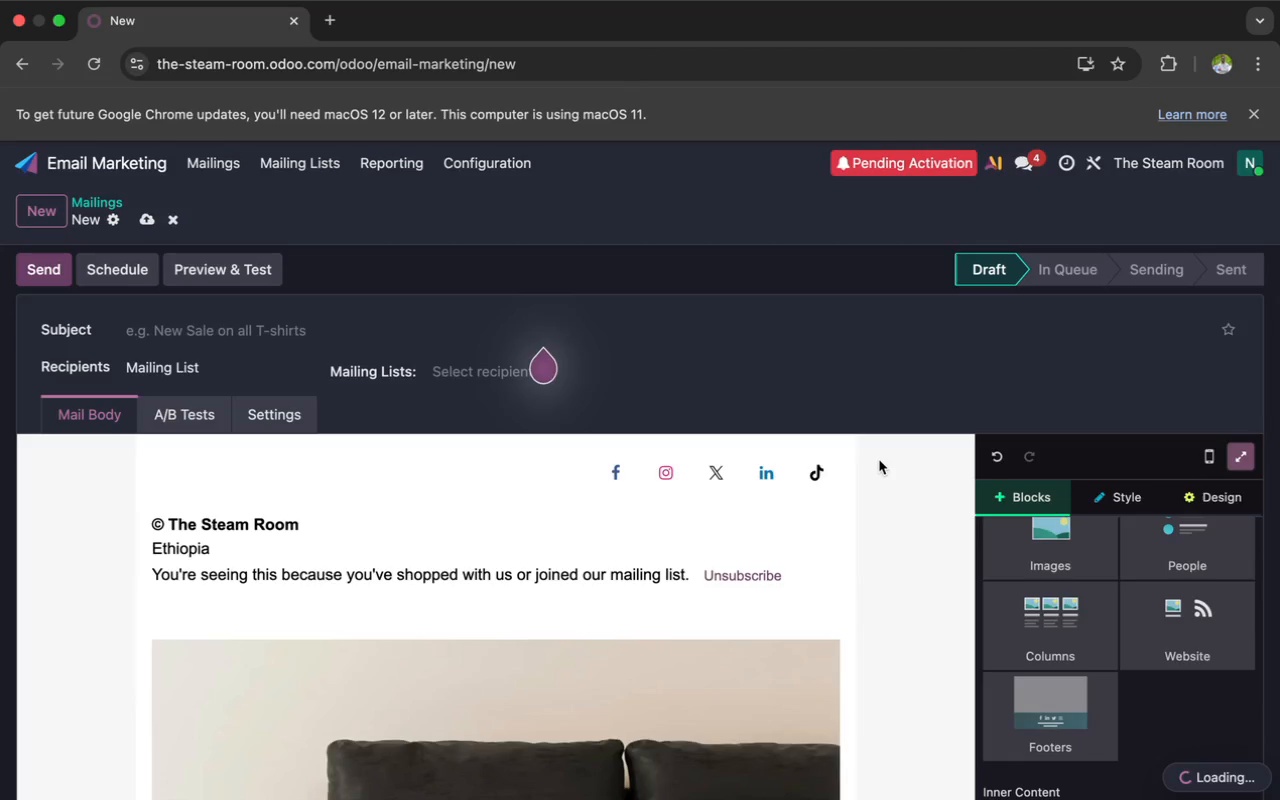 
wait(13.85)
 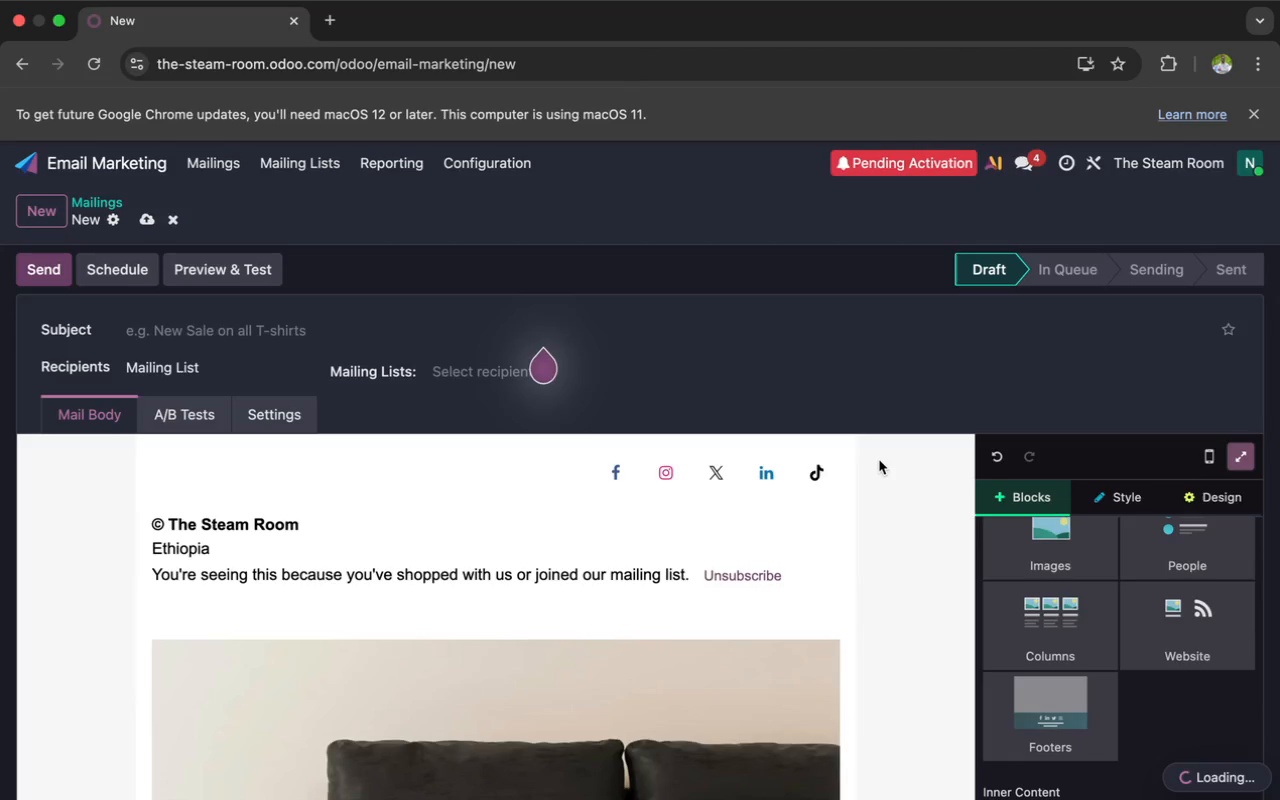 
scroll: coordinate [1107, 572], scroll_direction: down, amount: 20.0
 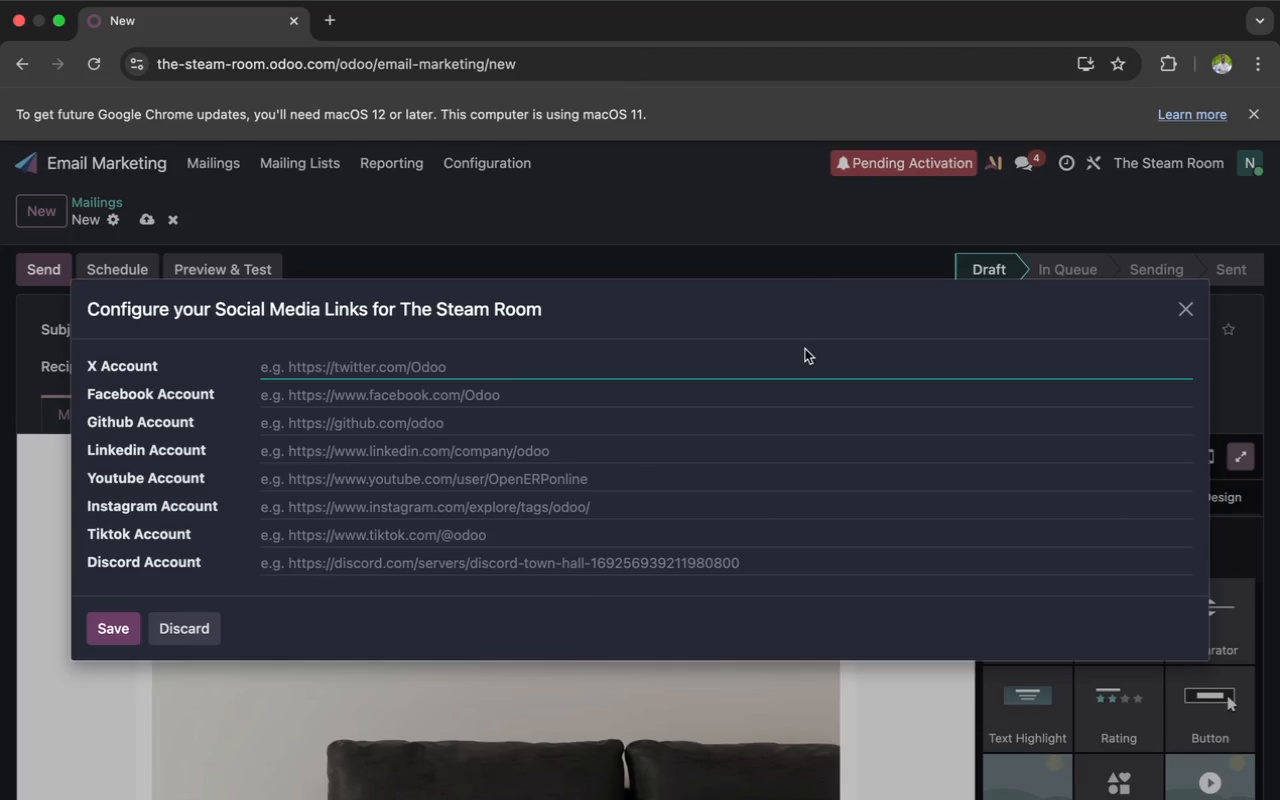 
wait(5.71)
 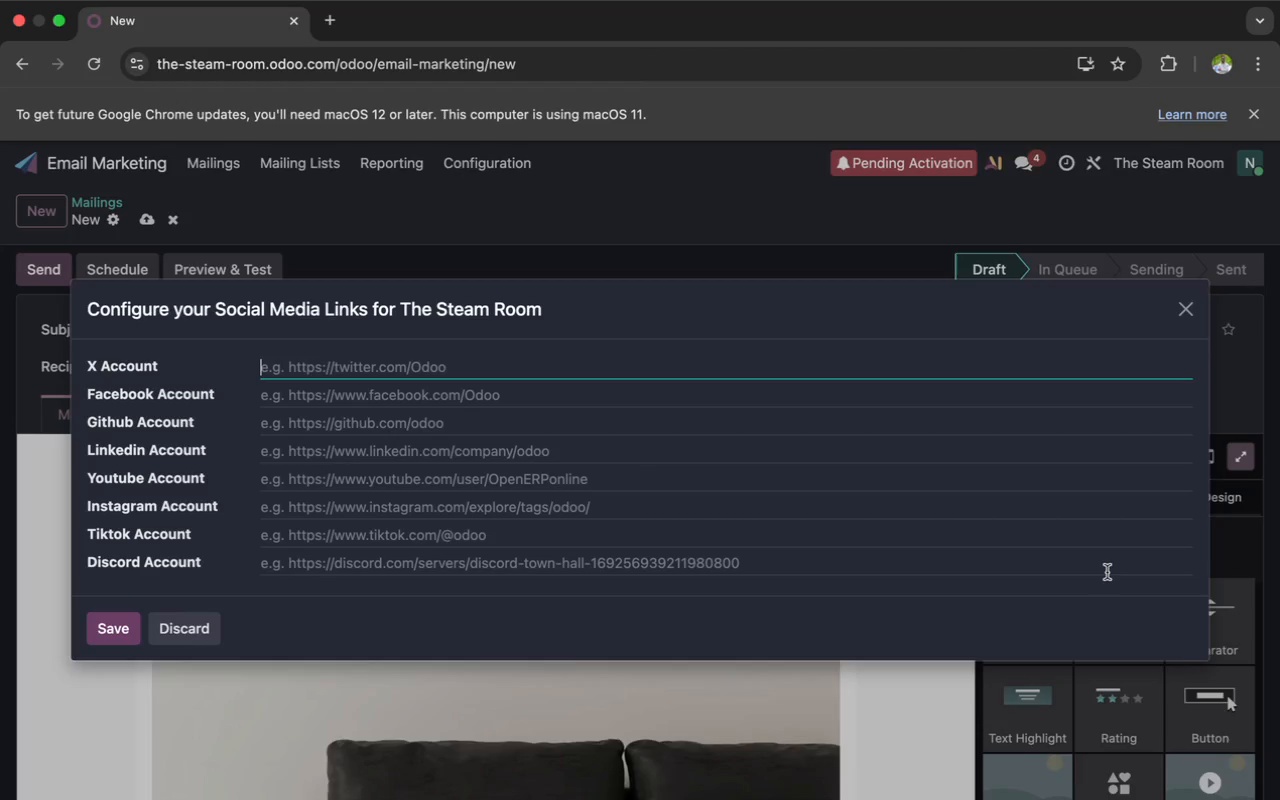 
left_click([1194, 323])
 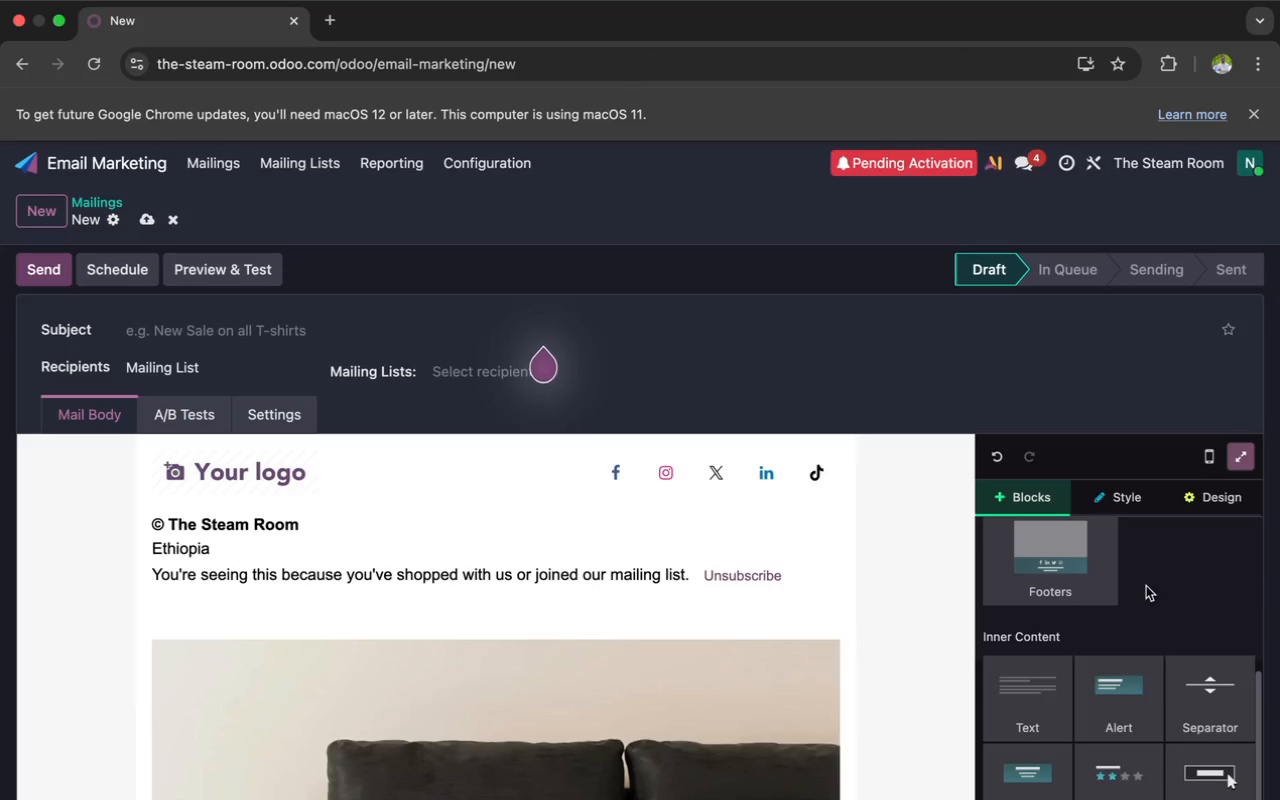 
scroll: coordinate [1106, 681], scroll_direction: down, amount: 34.0
 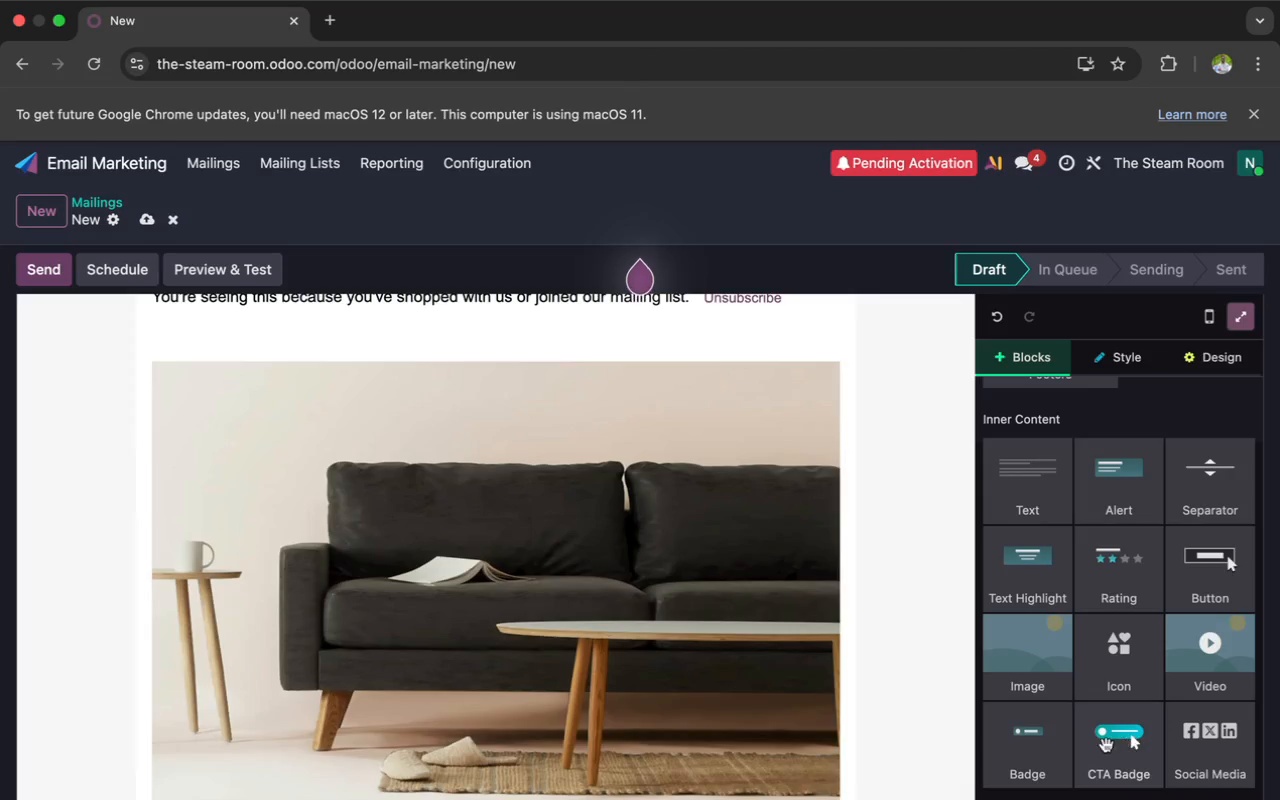 
scroll: coordinate [1054, 737], scroll_direction: up, amount: 3.0
 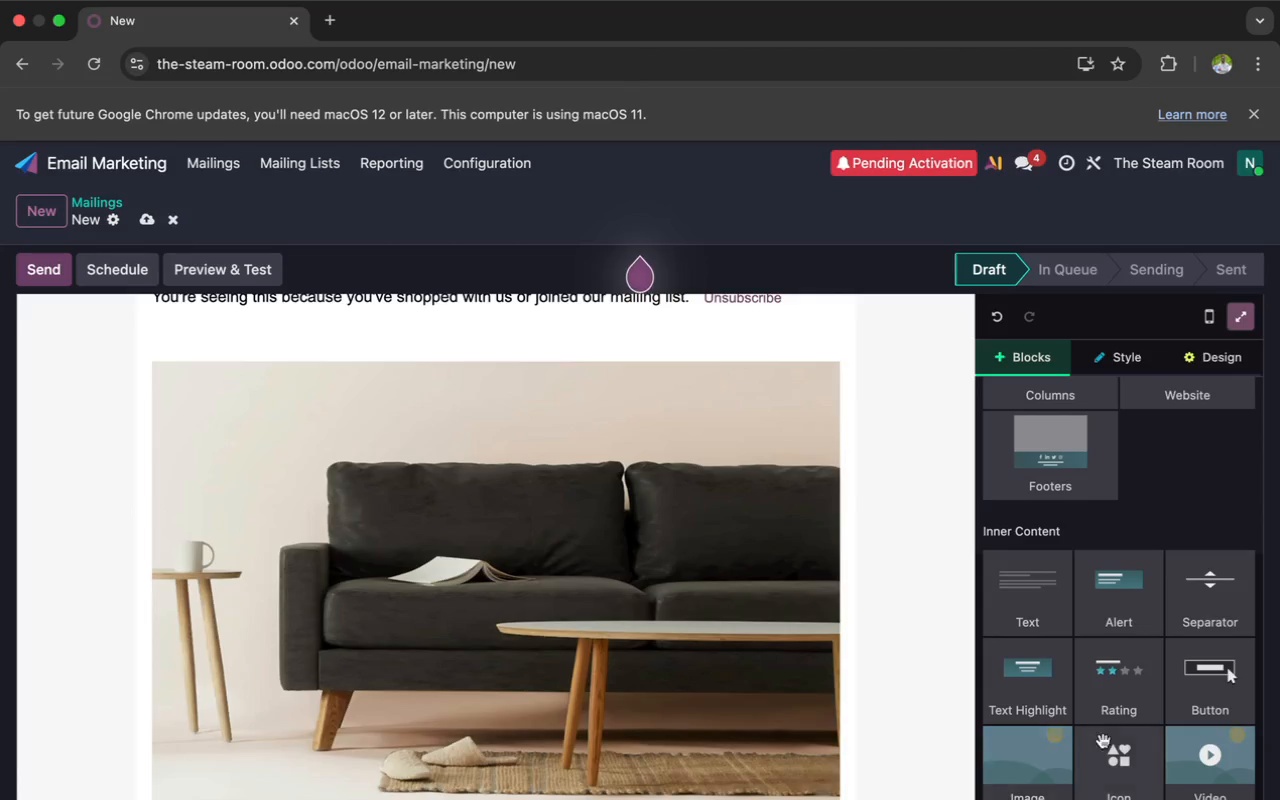 
left_click_drag(start_coordinate=[1202, 704], to_coordinate=[677, 673])
 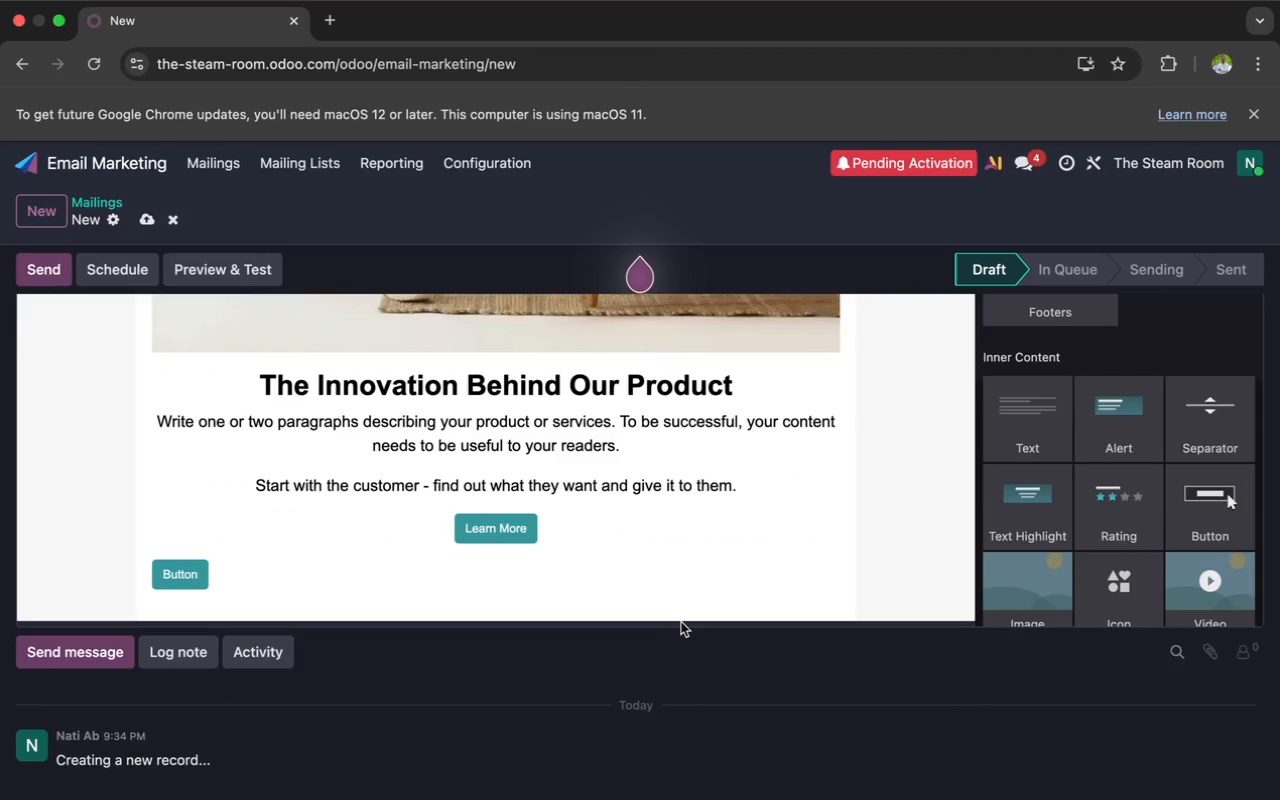 
mouse_move([1044, 549])
 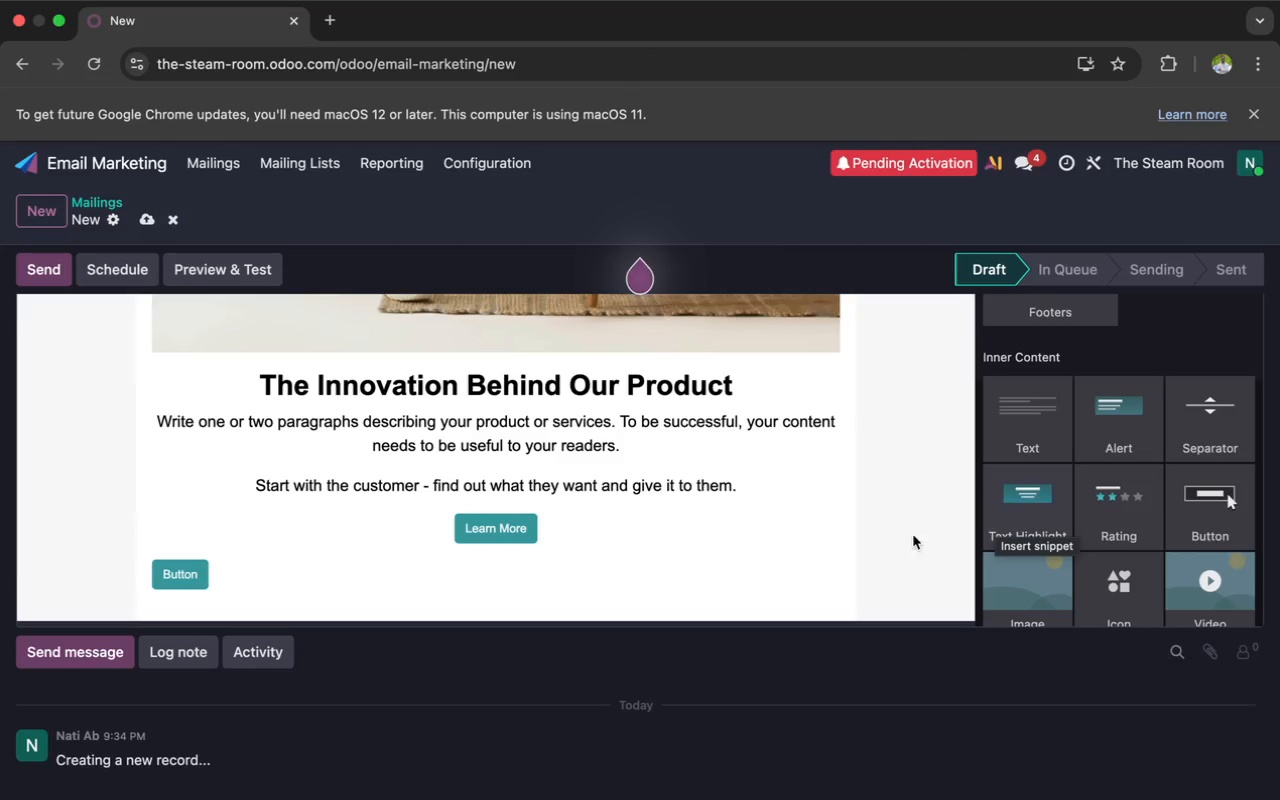 
scroll: coordinate [894, 543], scroll_direction: up, amount: 195.0
 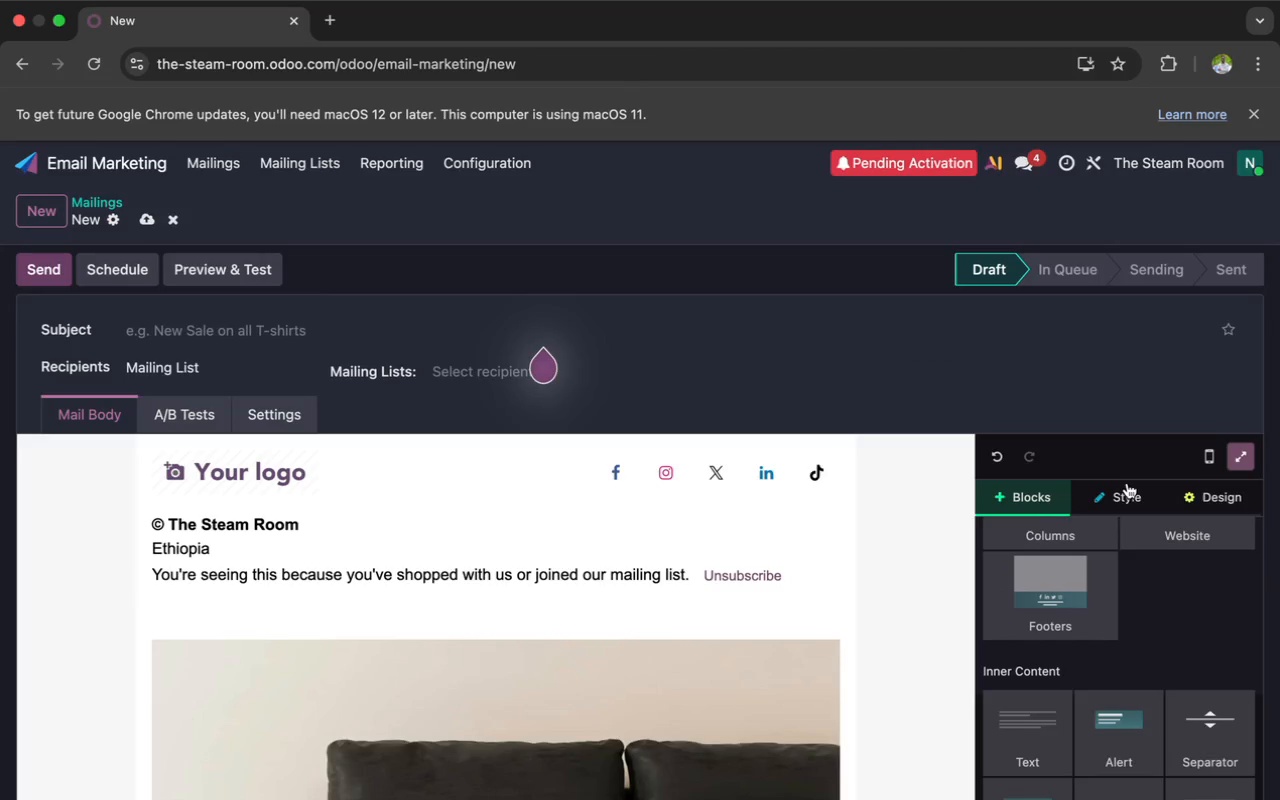 
left_click([1127, 491])
 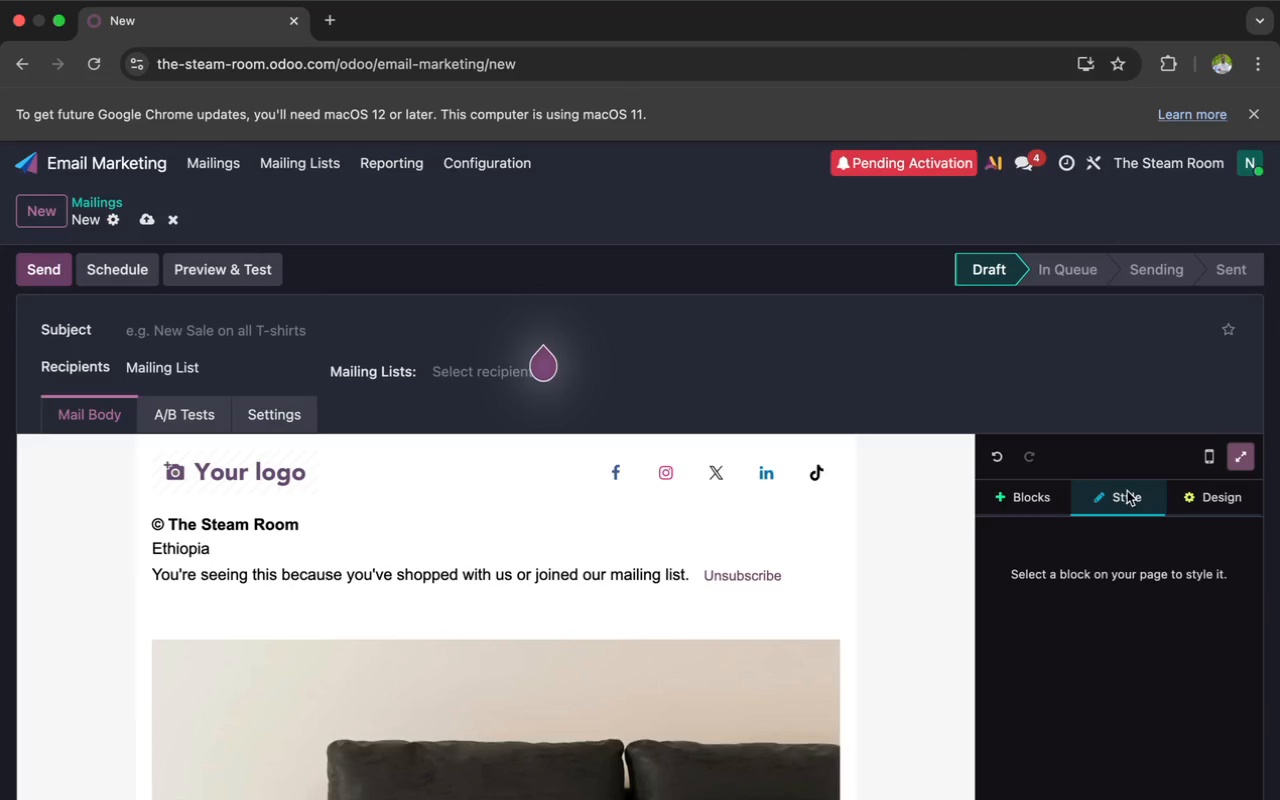 
left_click([1203, 495])
 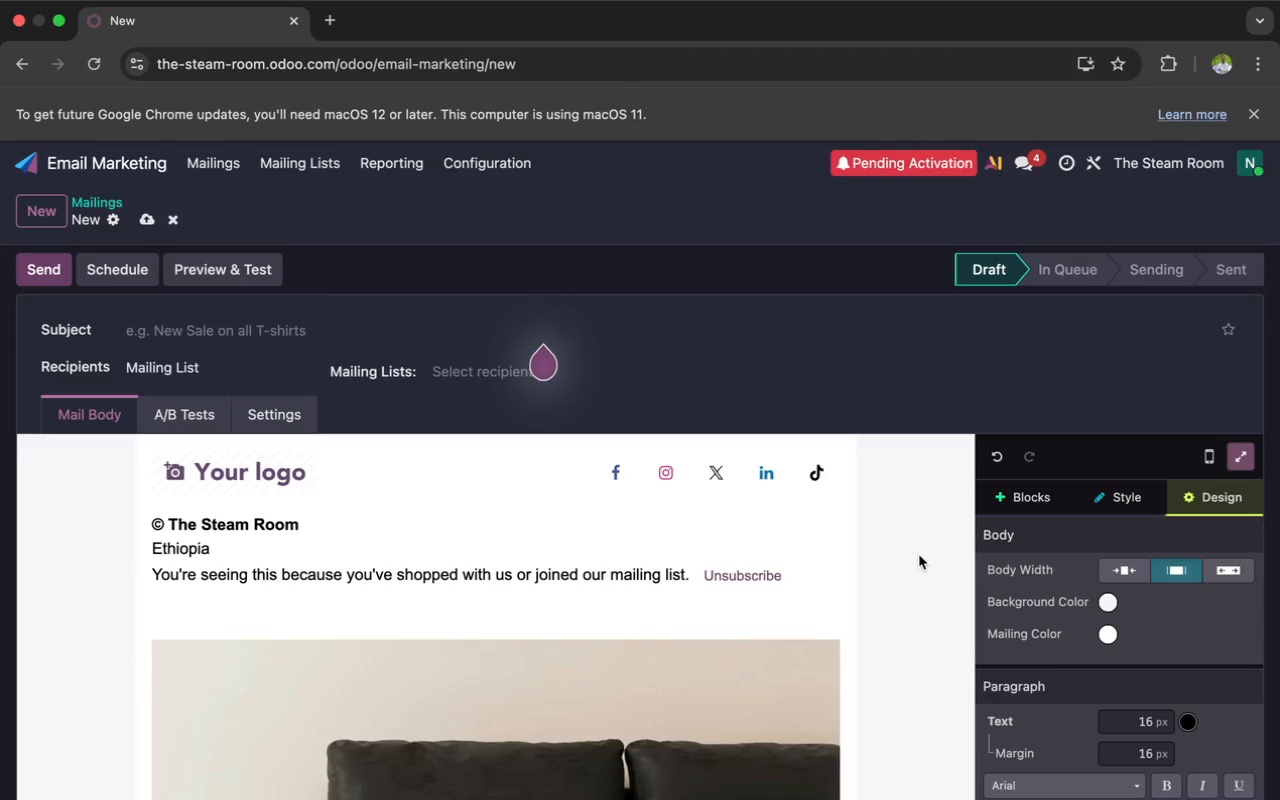 
left_click([813, 563])
 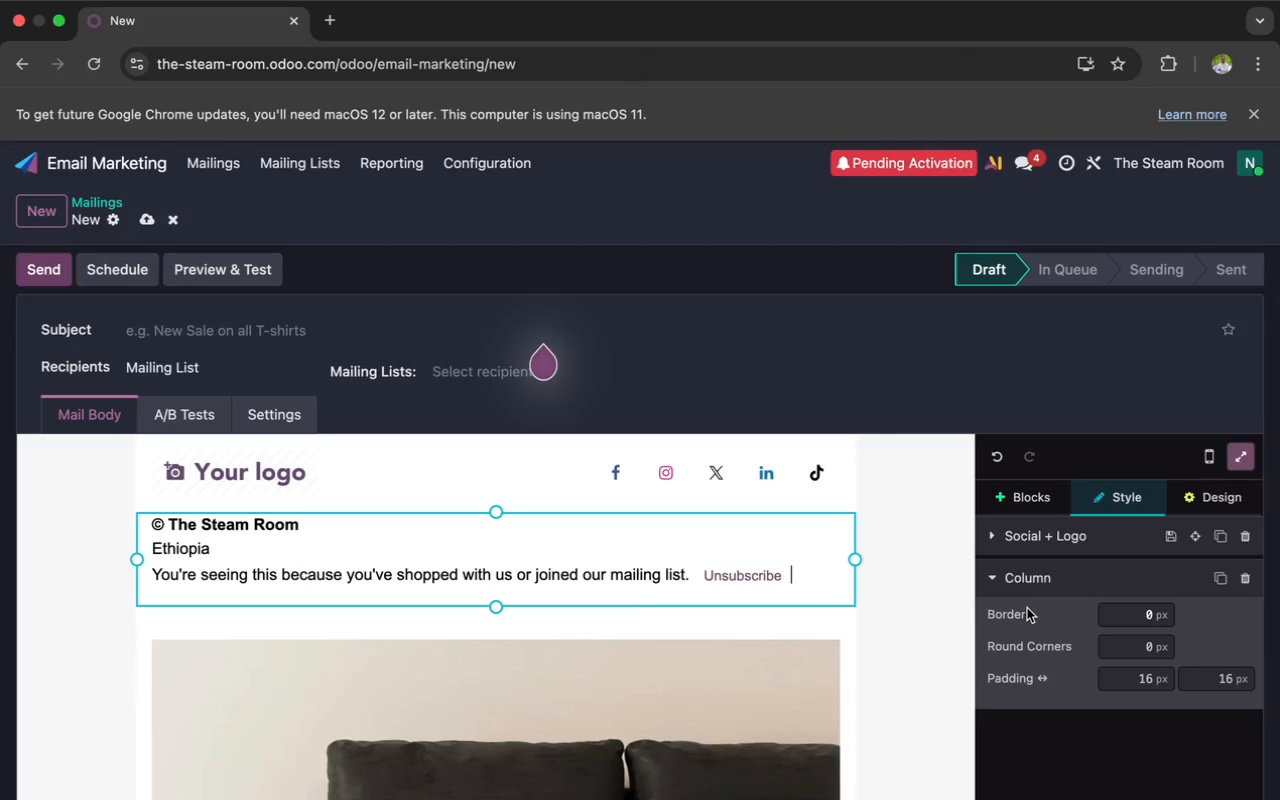 
wait(8.34)
 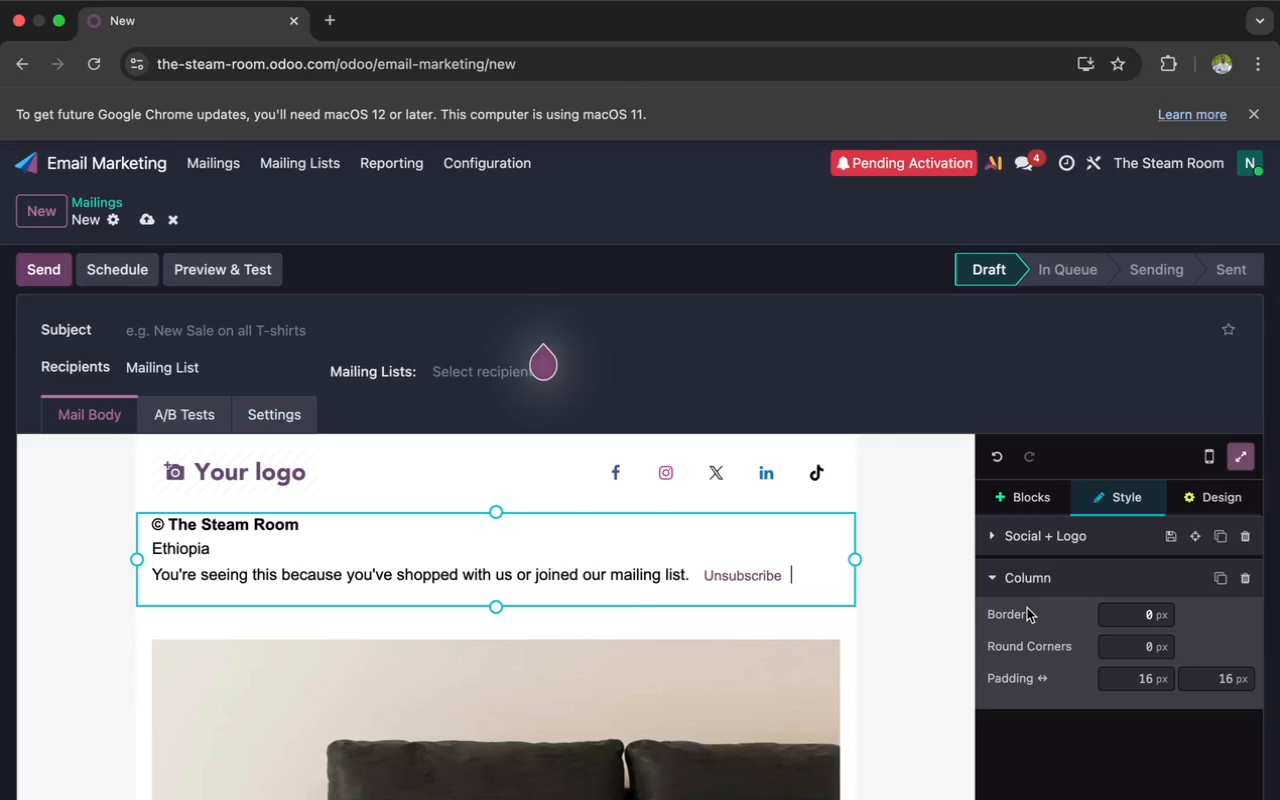 
left_click([532, 468])
 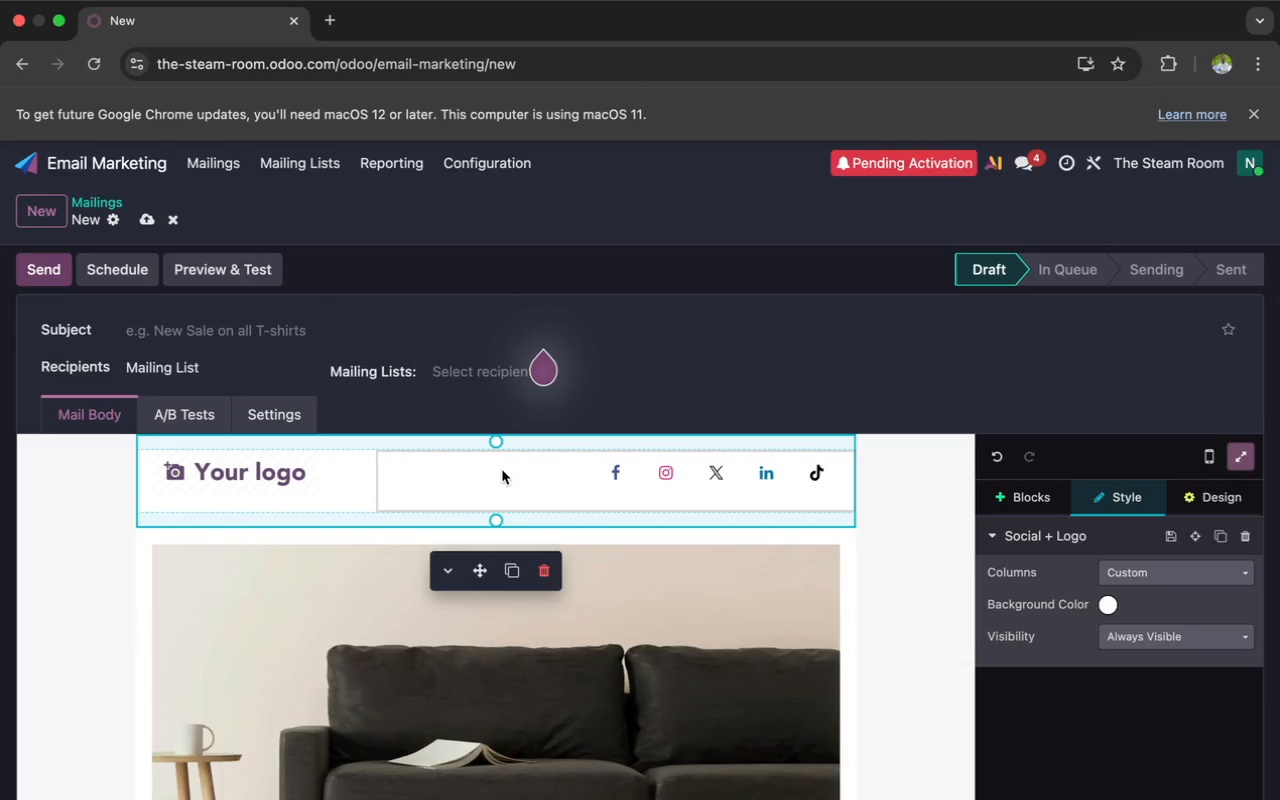 
left_click([495, 444])
 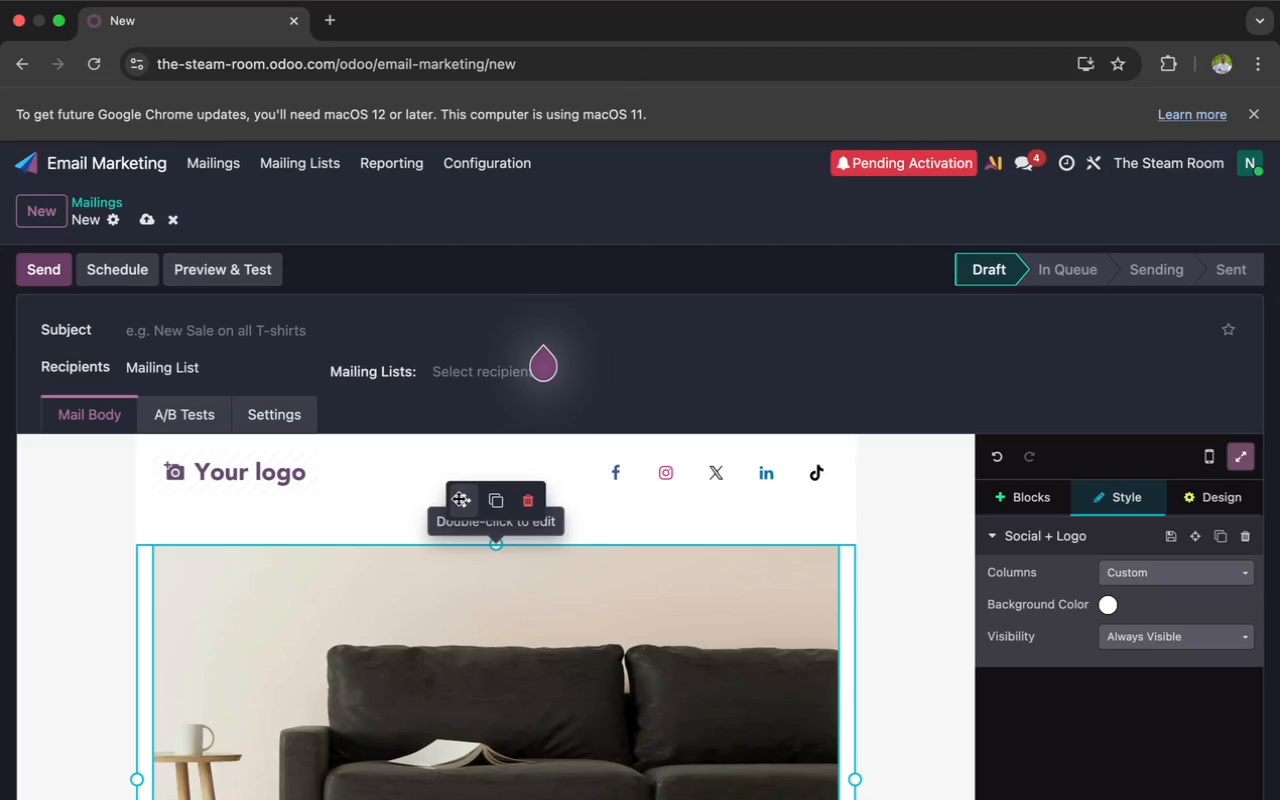 
left_click_drag(start_coordinate=[462, 500], to_coordinate=[465, 590])
 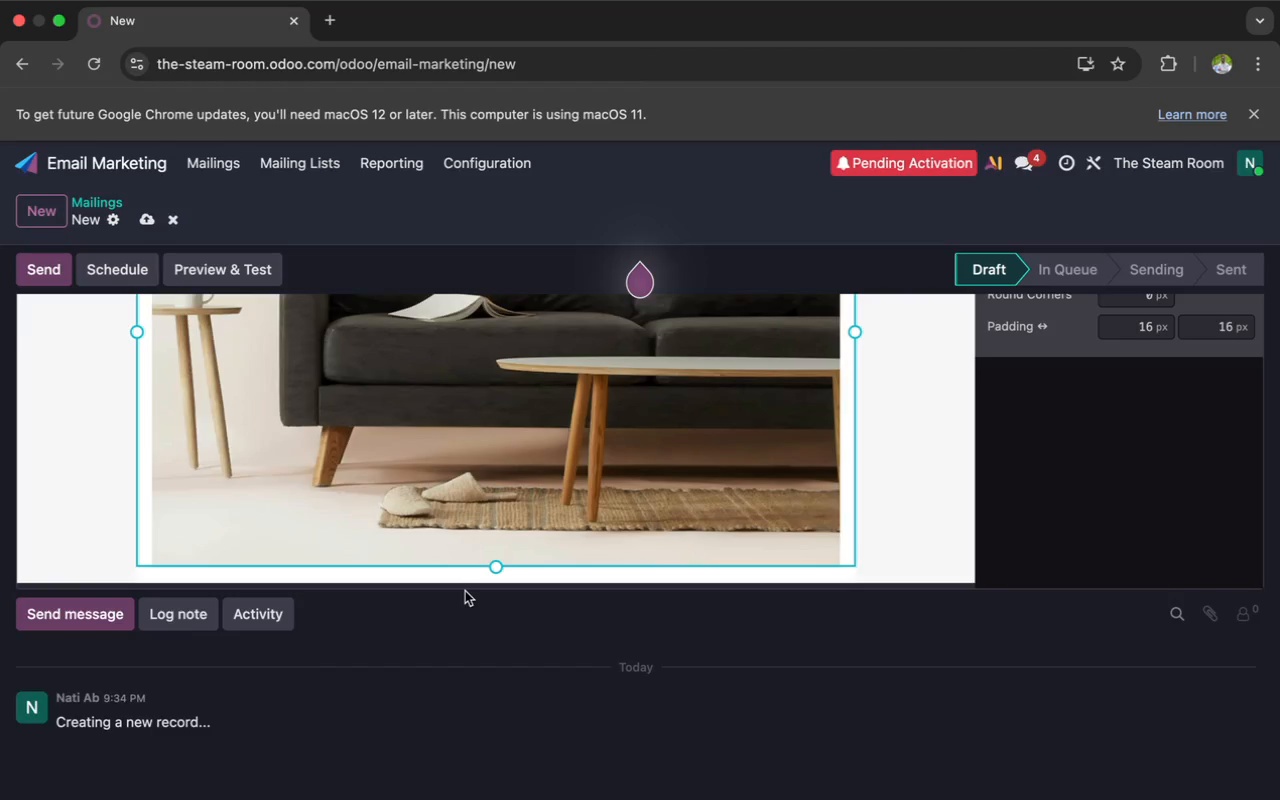 
scroll: coordinate [465, 592], scroll_direction: up, amount: 51.0
 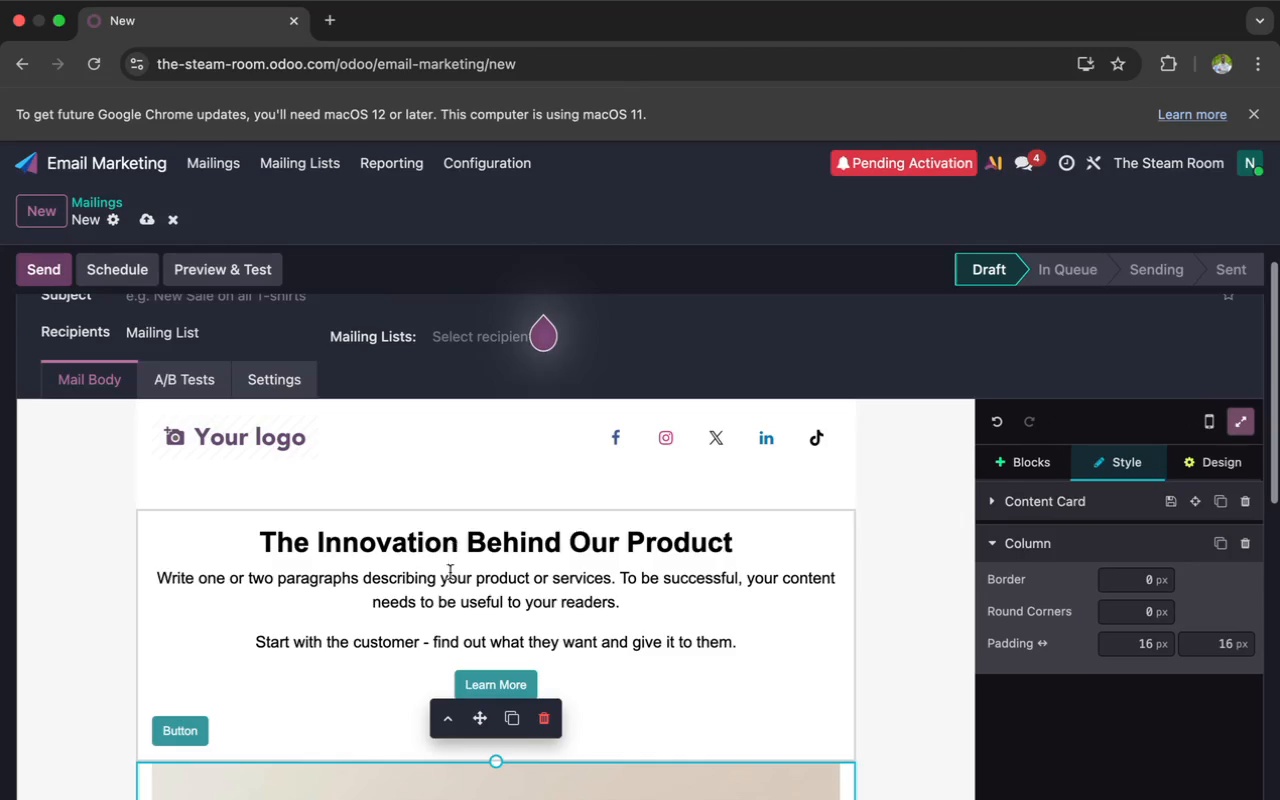 
left_click([448, 580])
 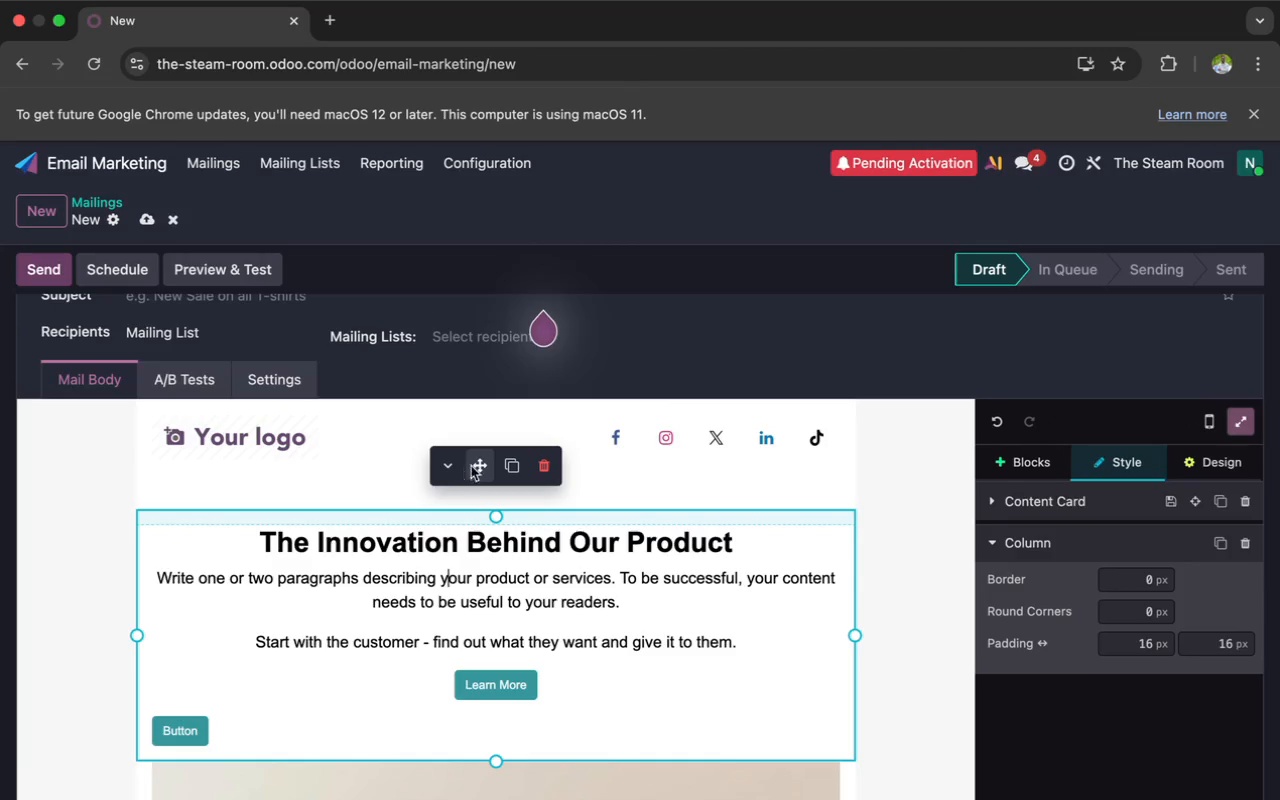 
left_click_drag(start_coordinate=[474, 464], to_coordinate=[521, 726])
 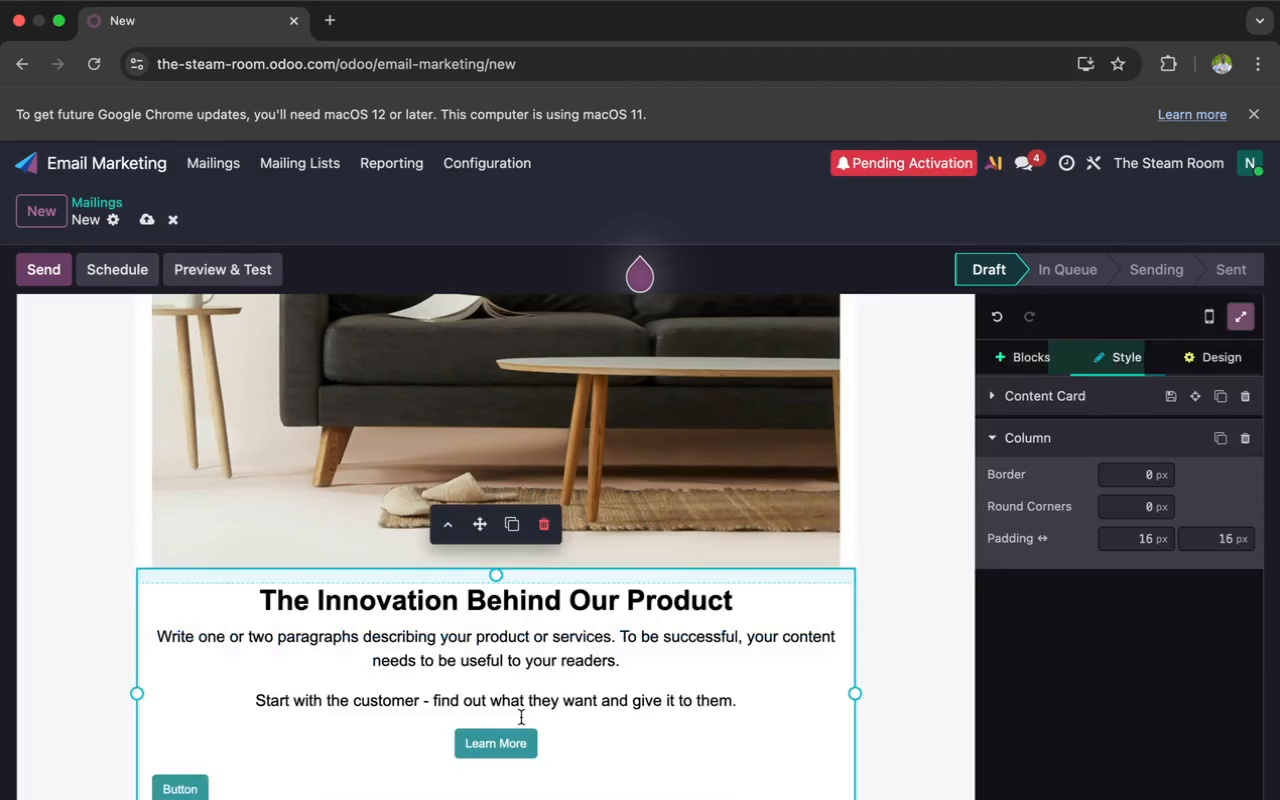 
scroll: coordinate [521, 717], scroll_direction: up, amount: 81.0
 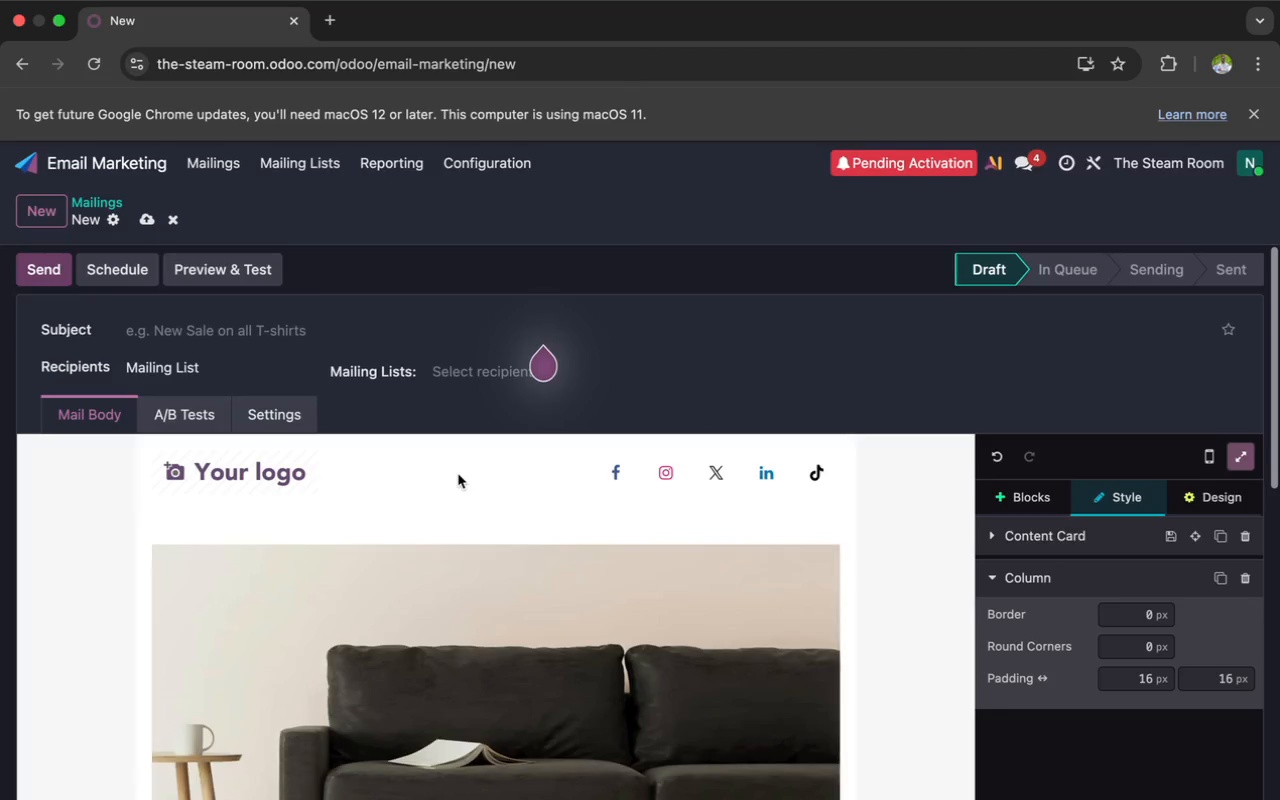 
left_click([458, 476])
 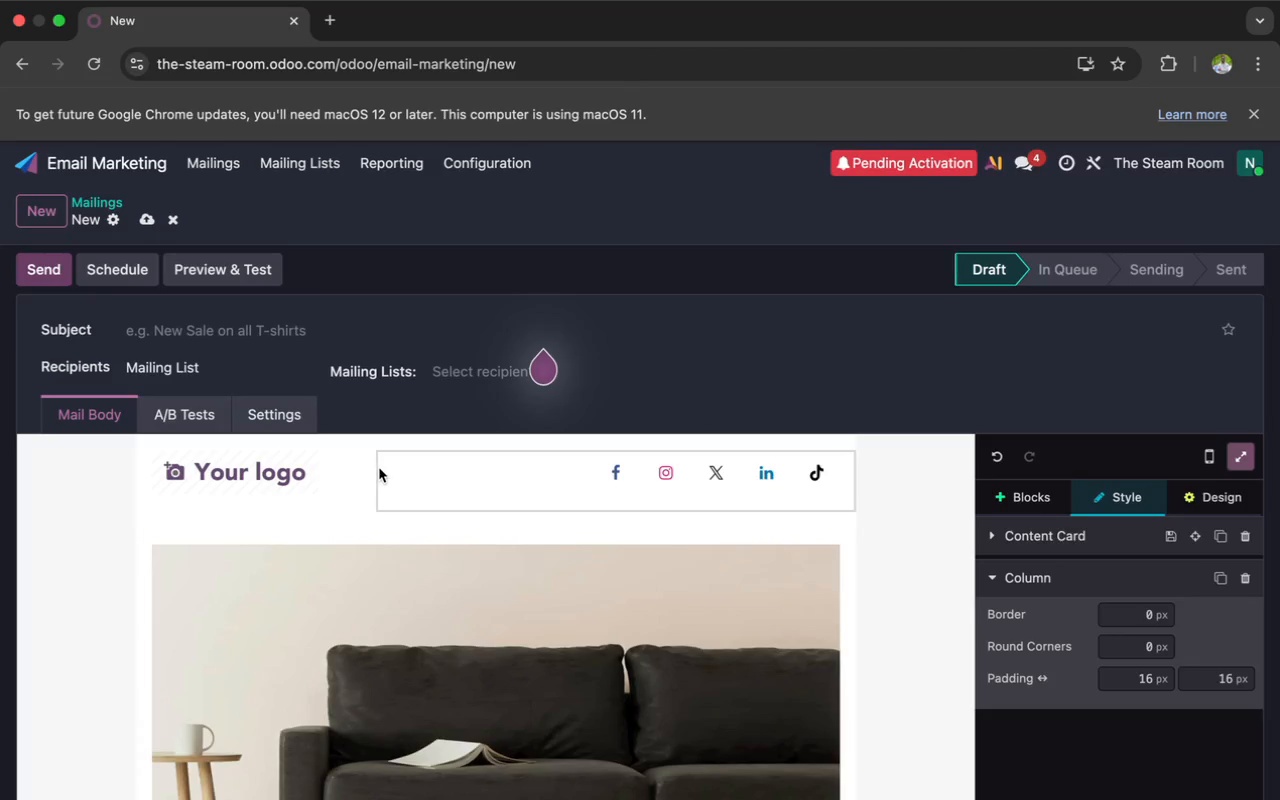 
left_click([329, 471])
 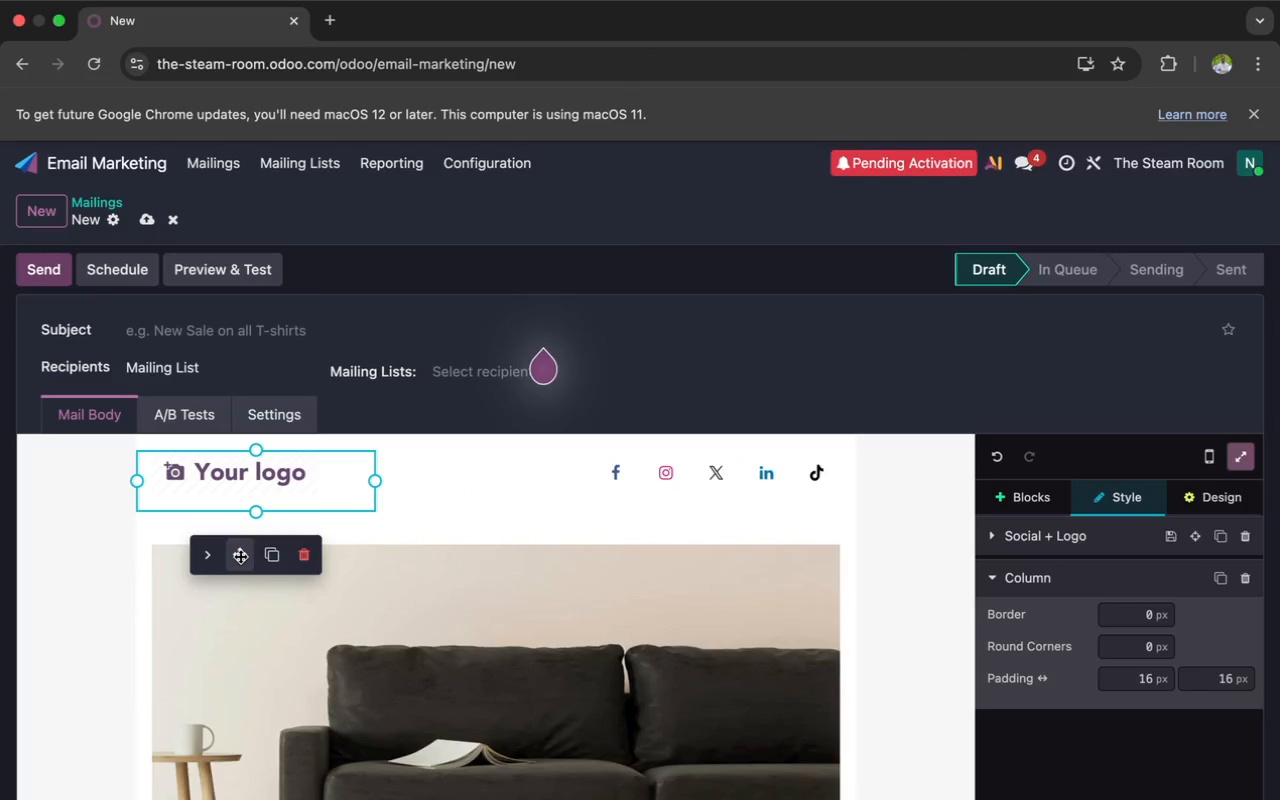 
wait(6.48)
 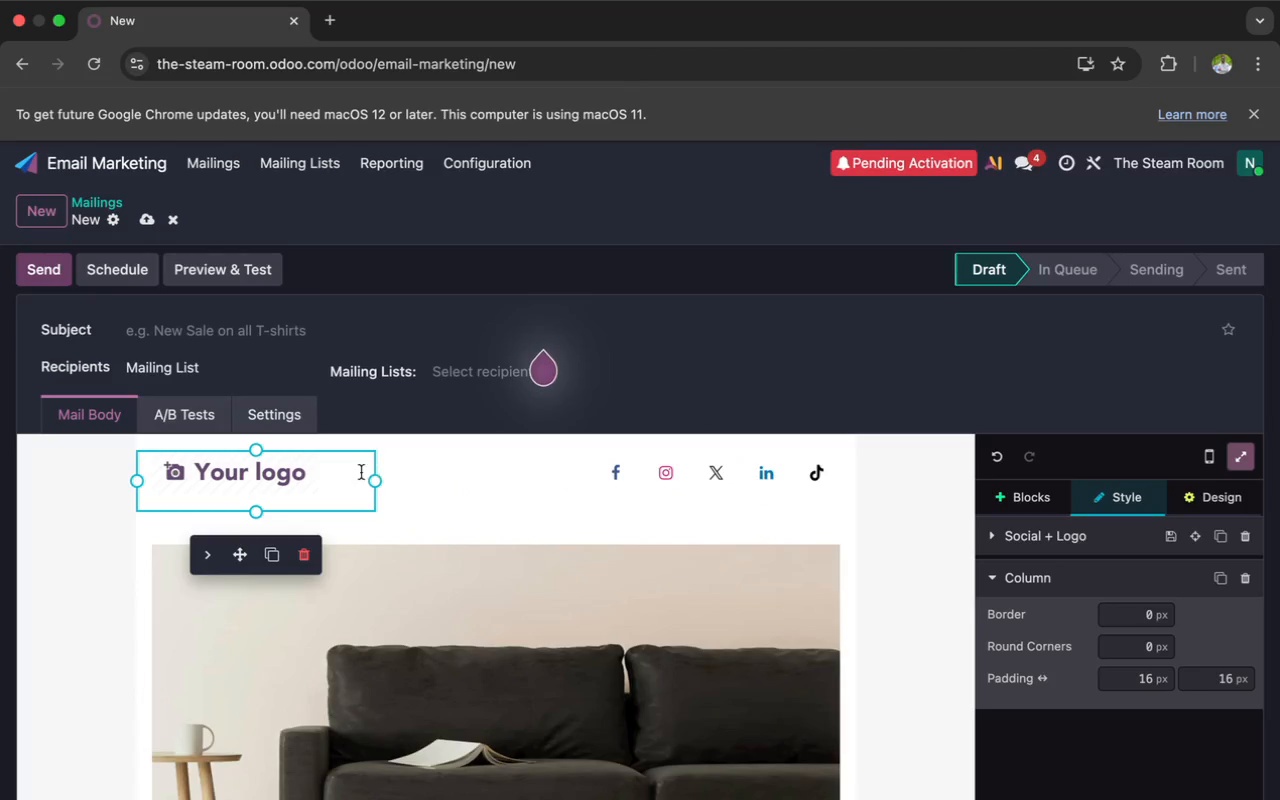 
left_click_drag(start_coordinate=[240, 556], to_coordinate=[336, 594])
 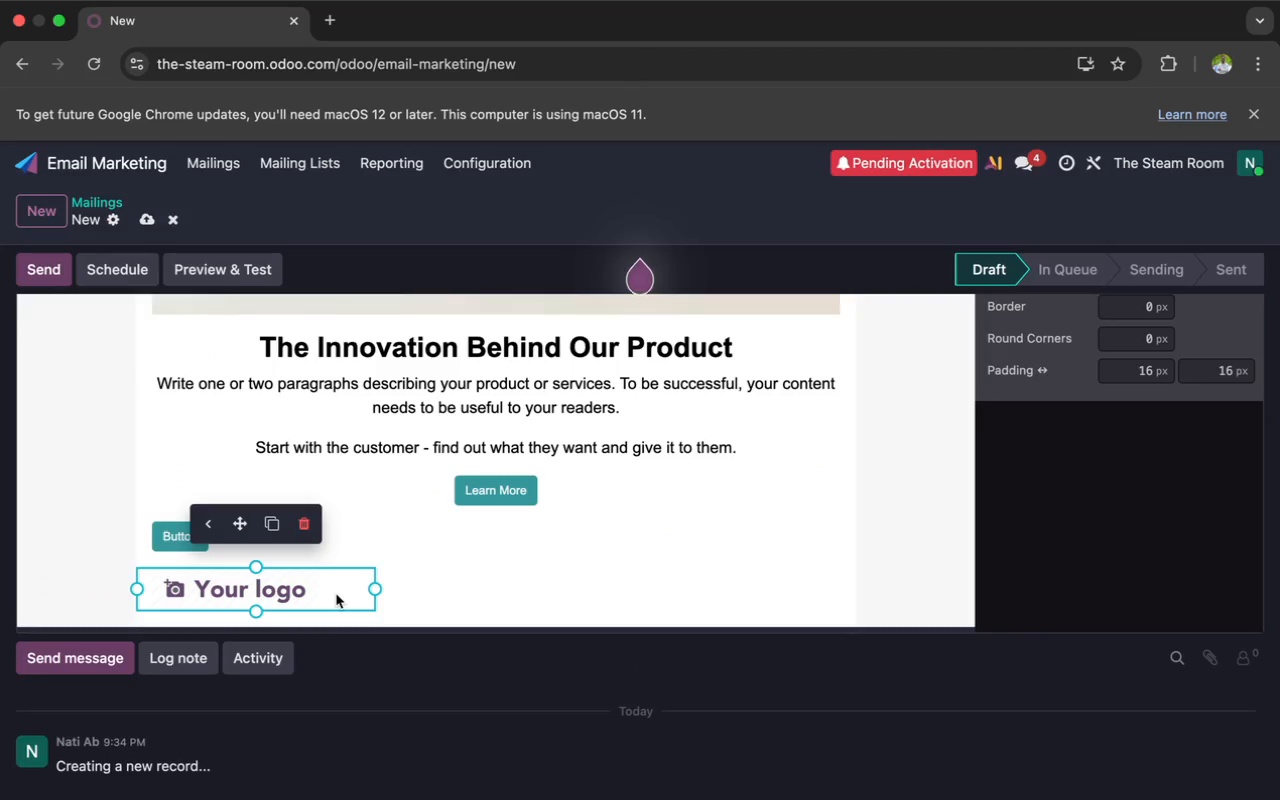 
scroll: coordinate [370, 346], scroll_direction: up, amount: 70.0
 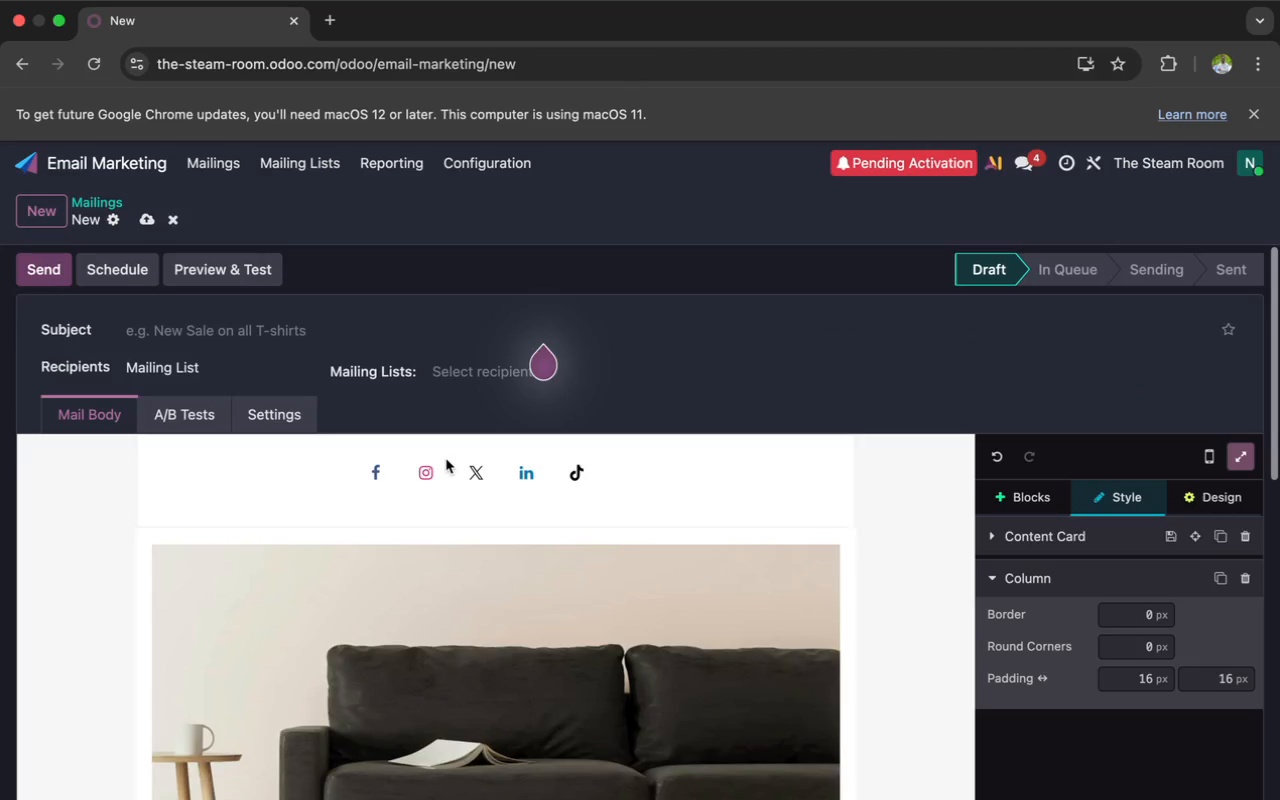 
left_click([446, 462])
 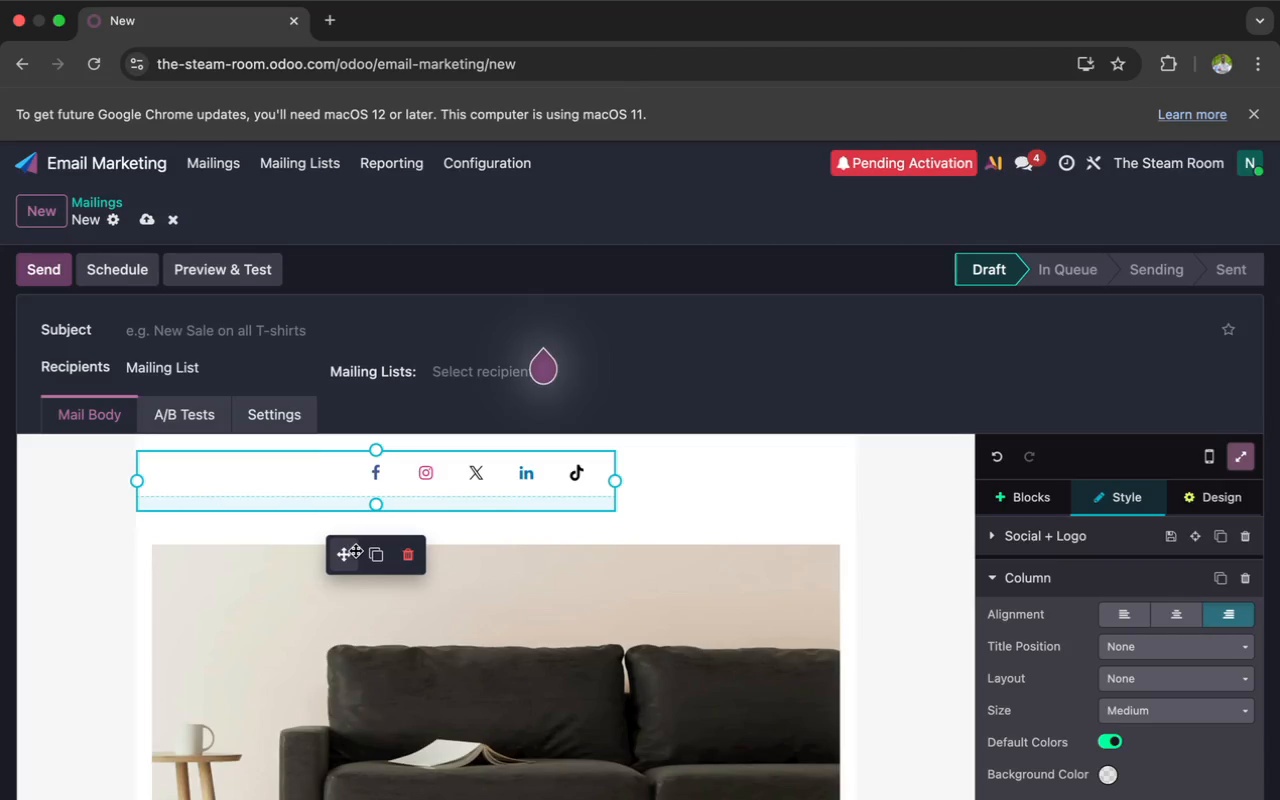 
wait(7.02)
 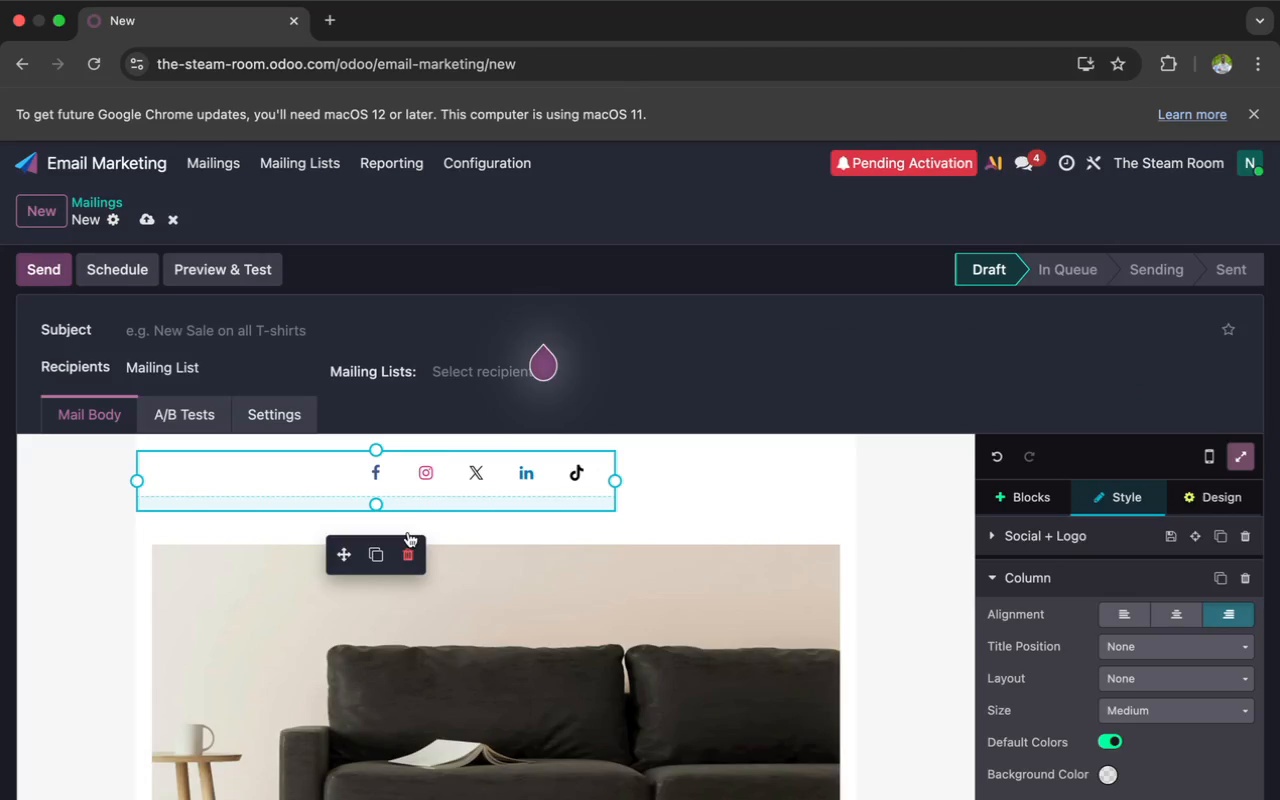 
left_click_drag(start_coordinate=[344, 556], to_coordinate=[770, 588])
 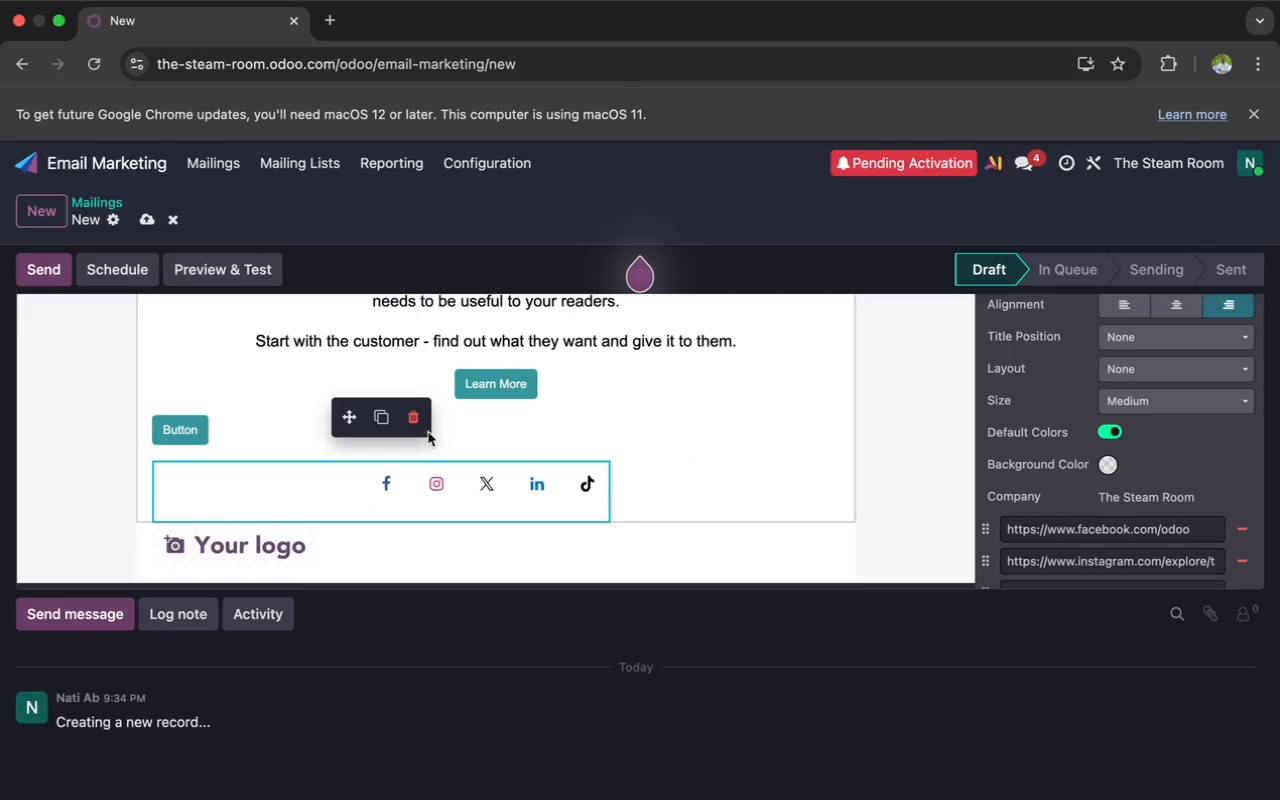 
left_click([415, 420])
 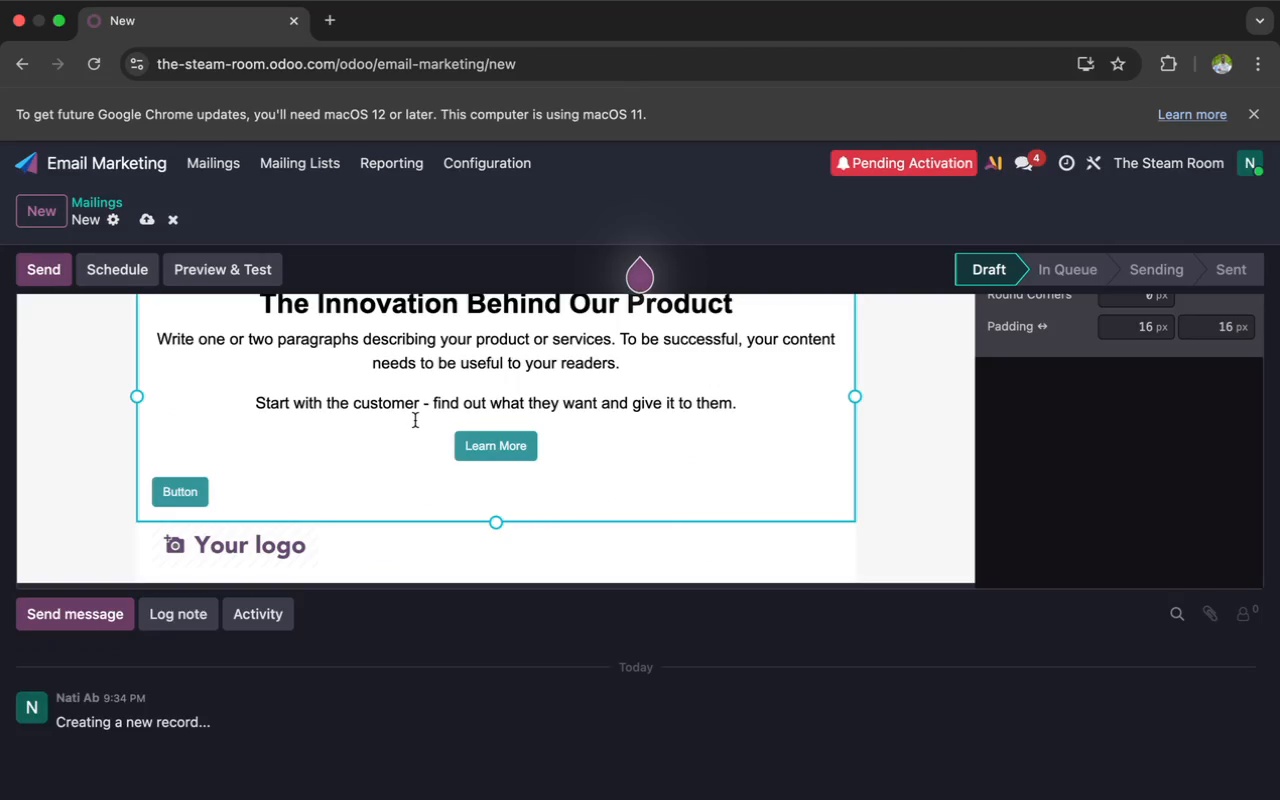 
scroll: coordinate [415, 419], scroll_direction: up, amount: 22.0
 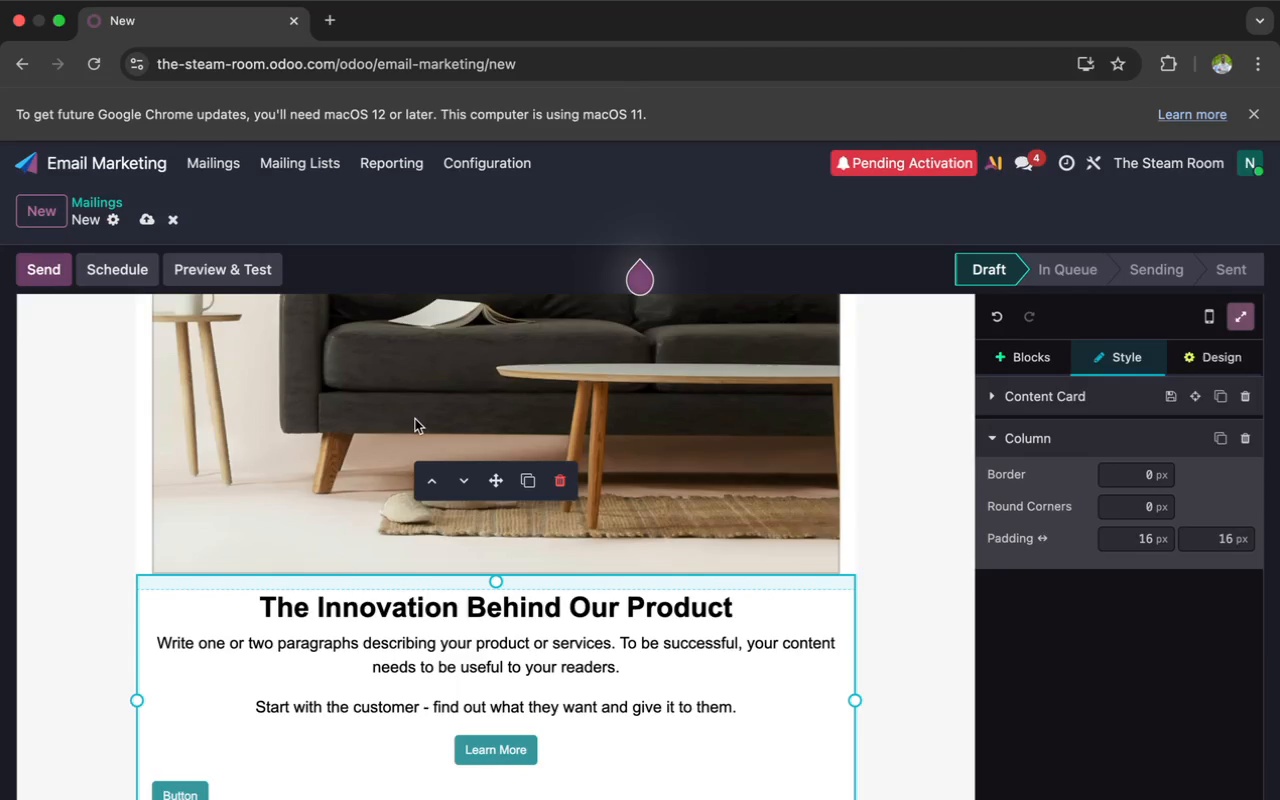 
scroll: coordinate [415, 419], scroll_direction: down, amount: 2.0
 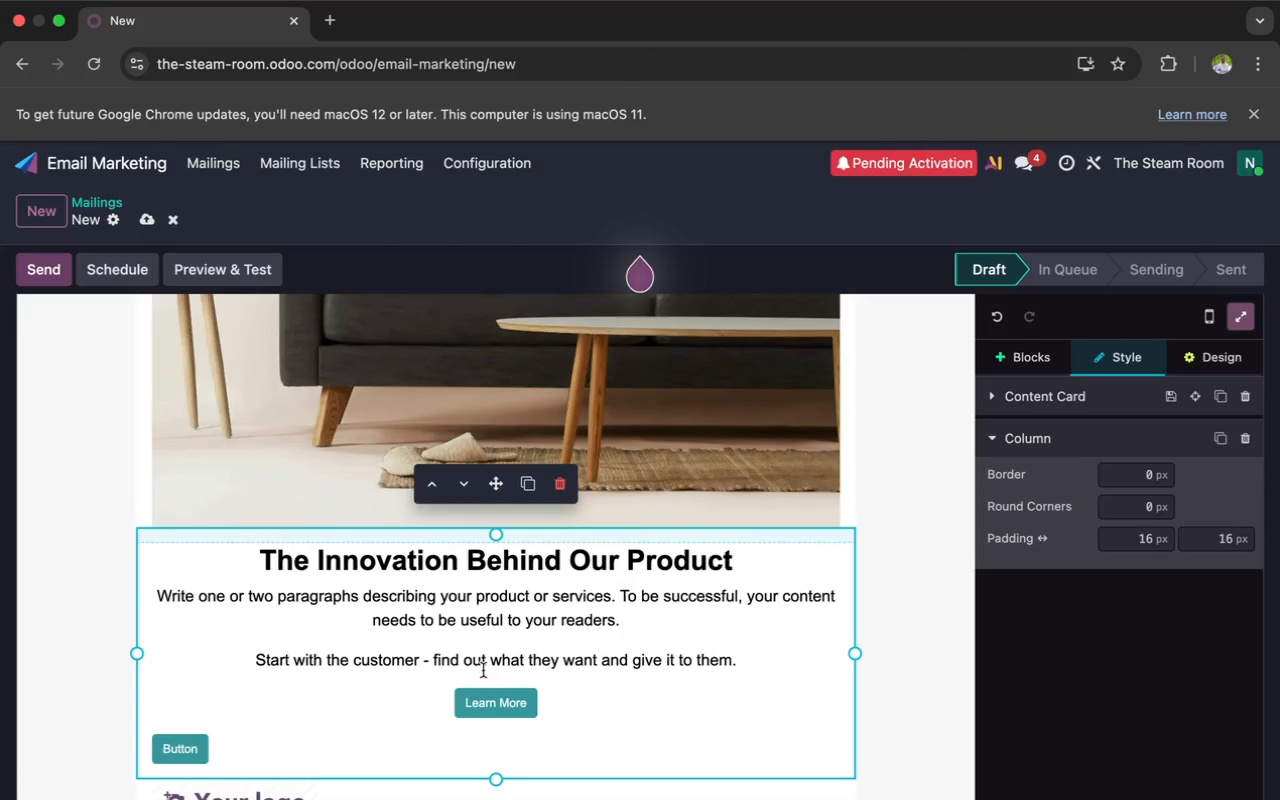 
left_click([482, 689])
 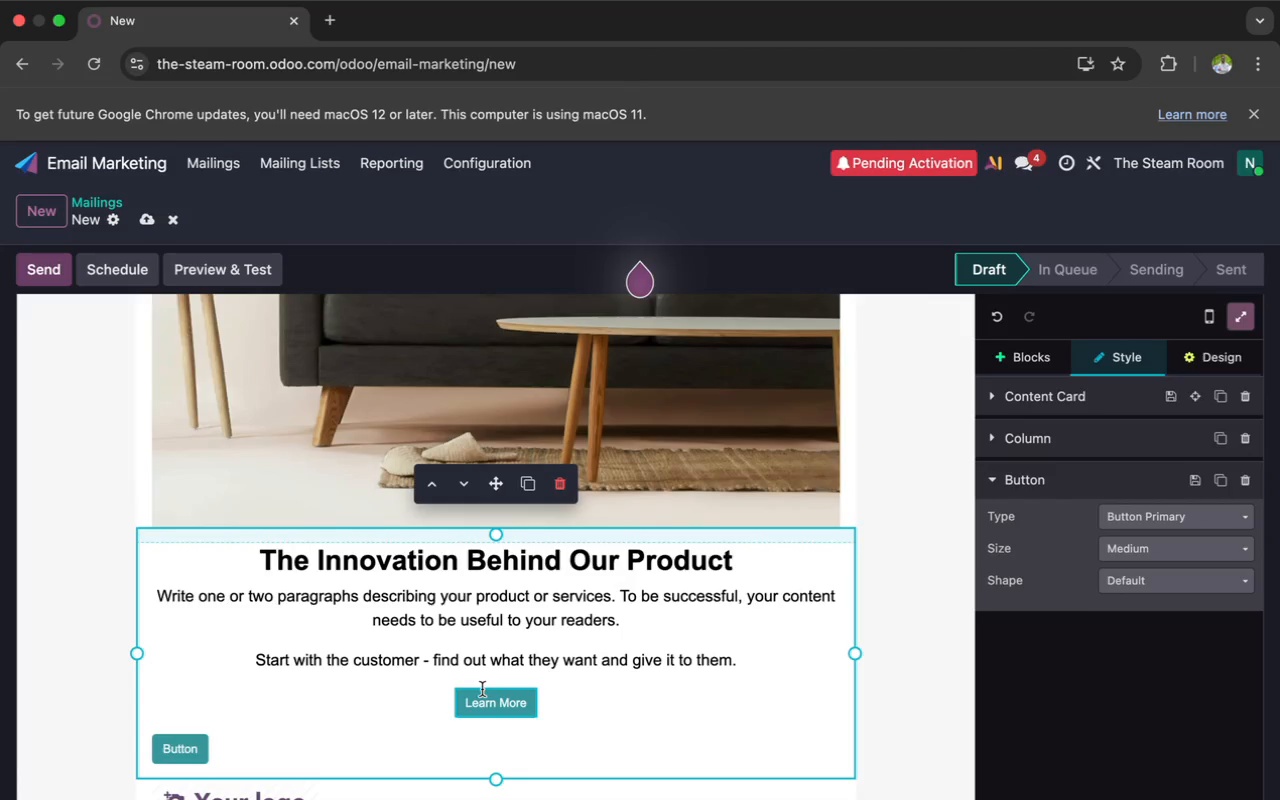 
left_click([481, 693])
 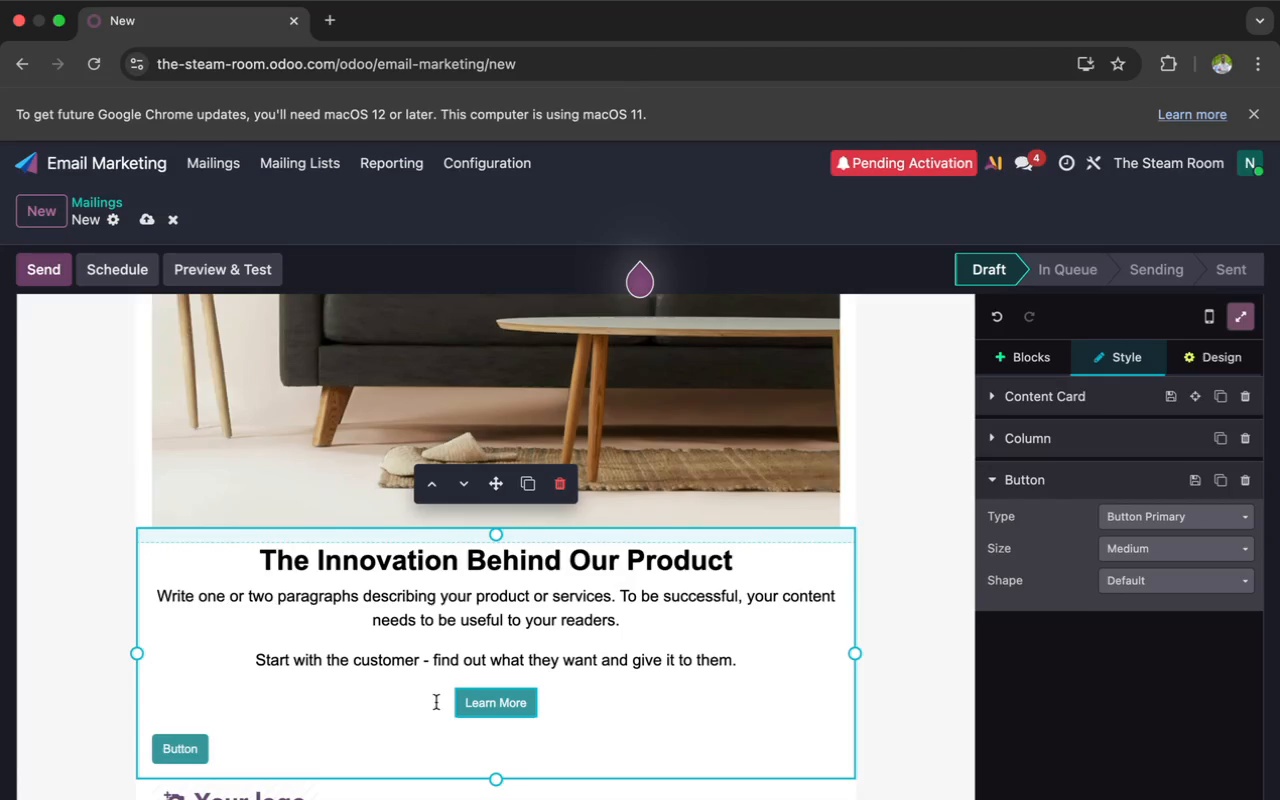 
wait(5.17)
 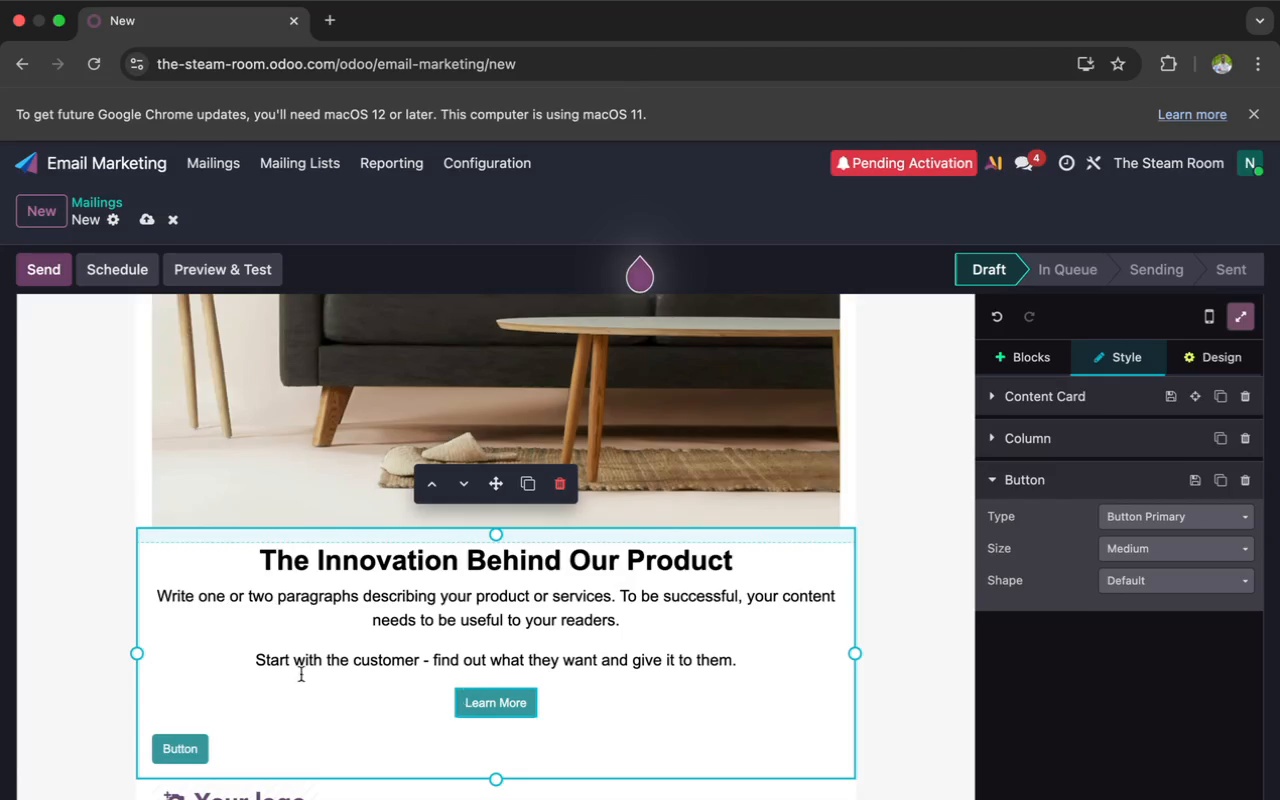 
scroll: coordinate [436, 702], scroll_direction: up, amount: 35.0
 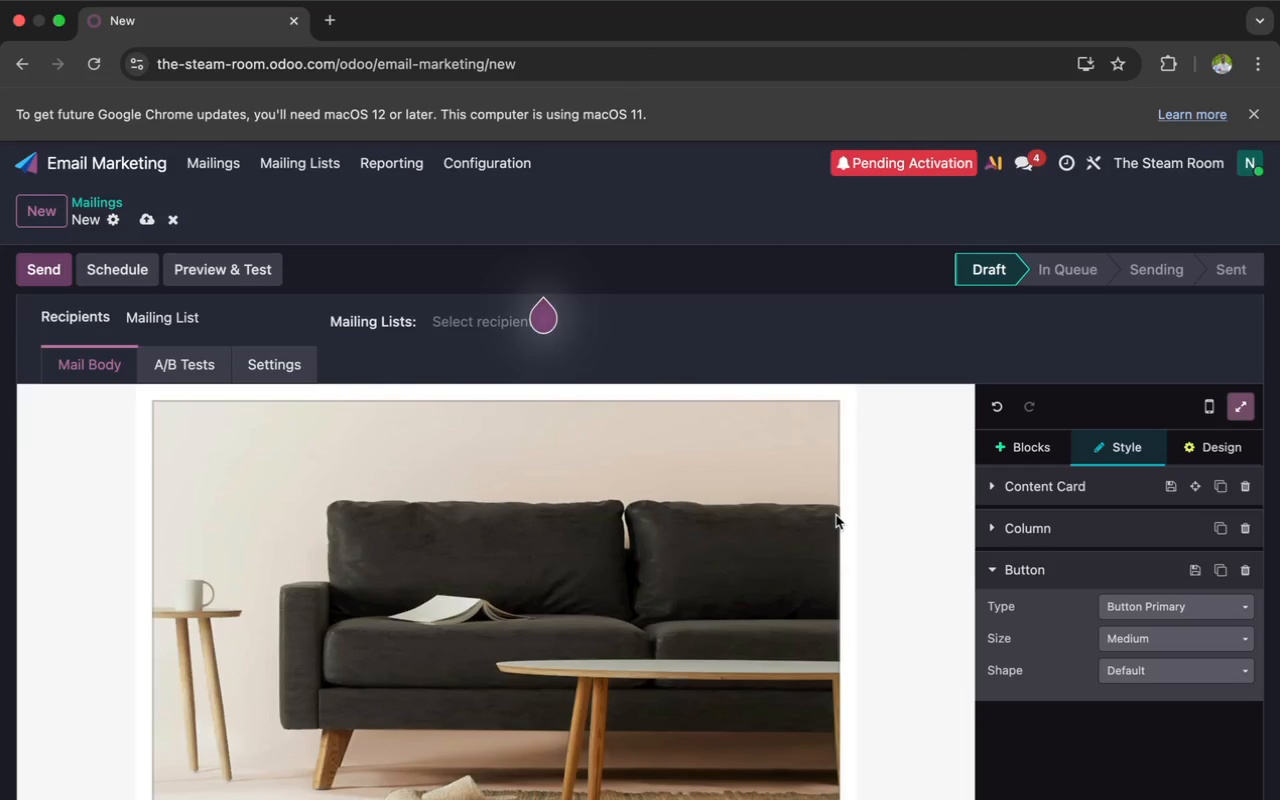 
wait(19.8)
 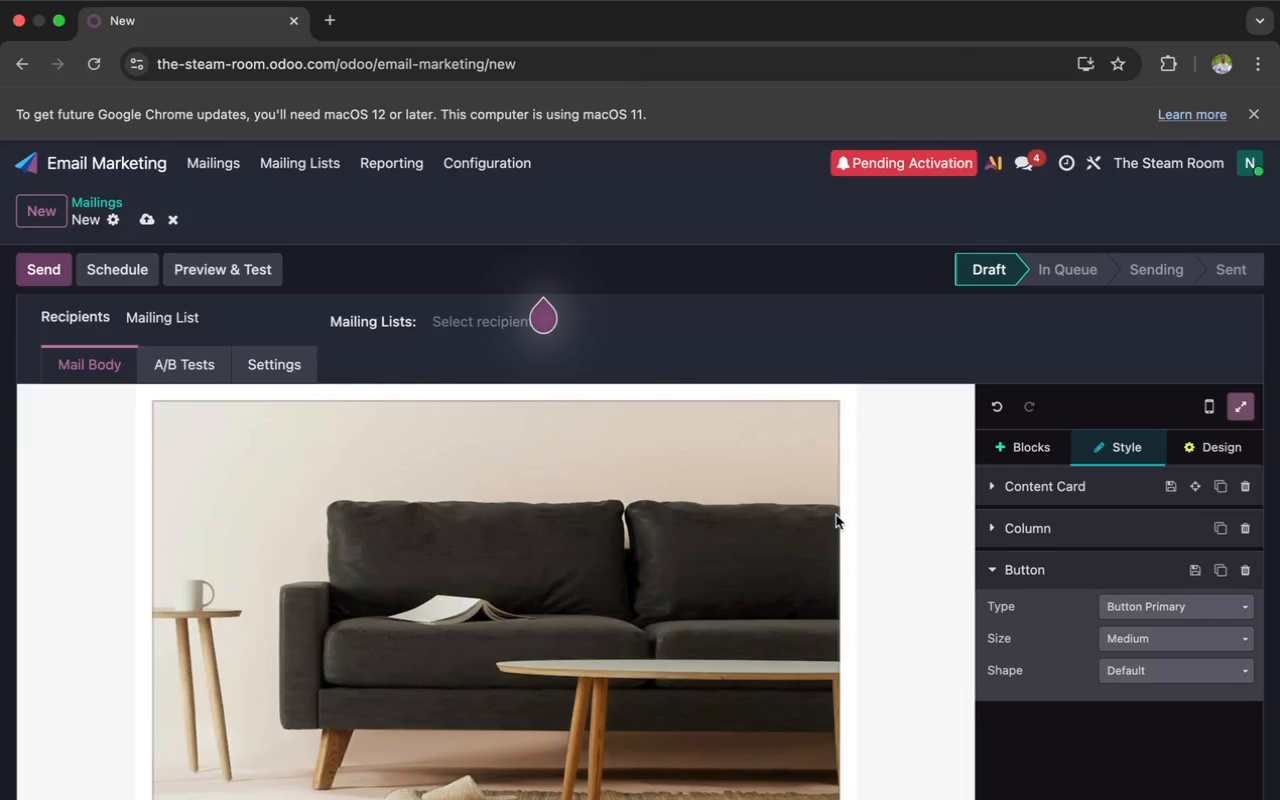 
left_click([1193, 453])
 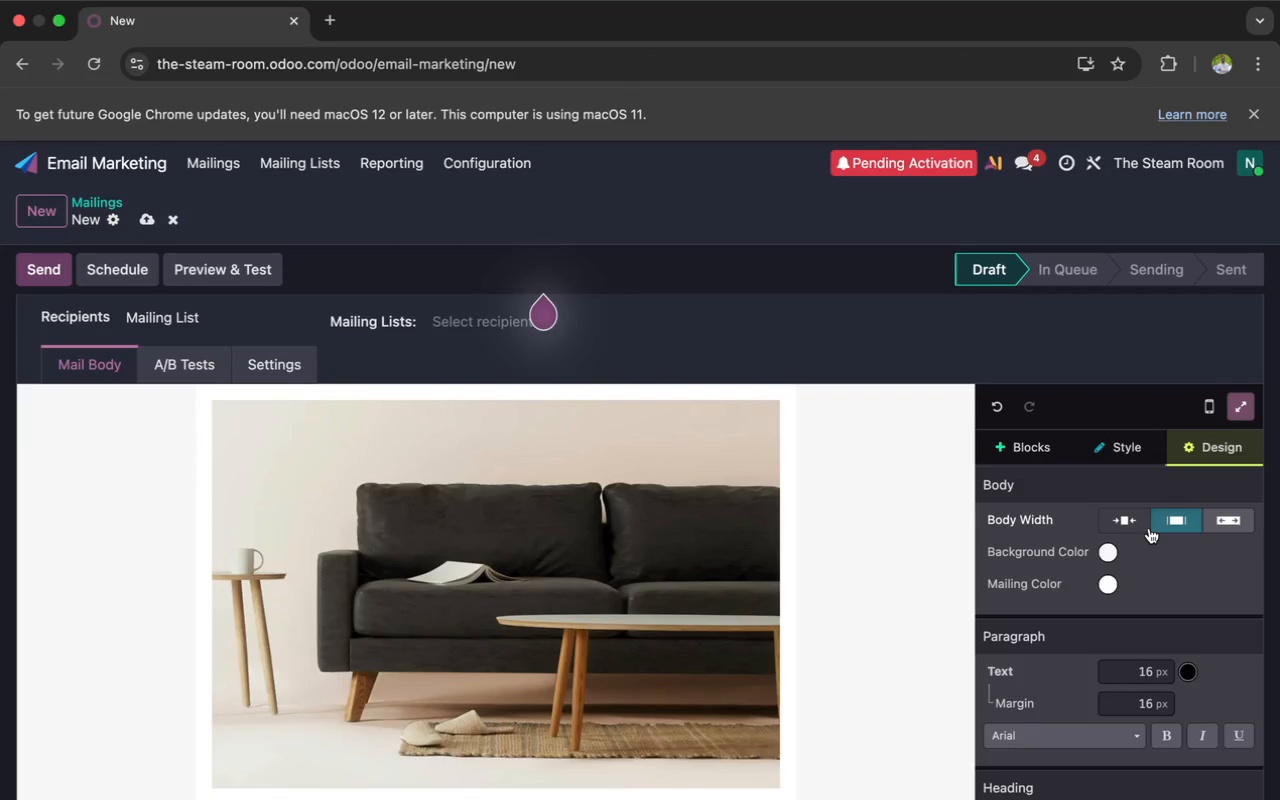 
wait(49.87)
 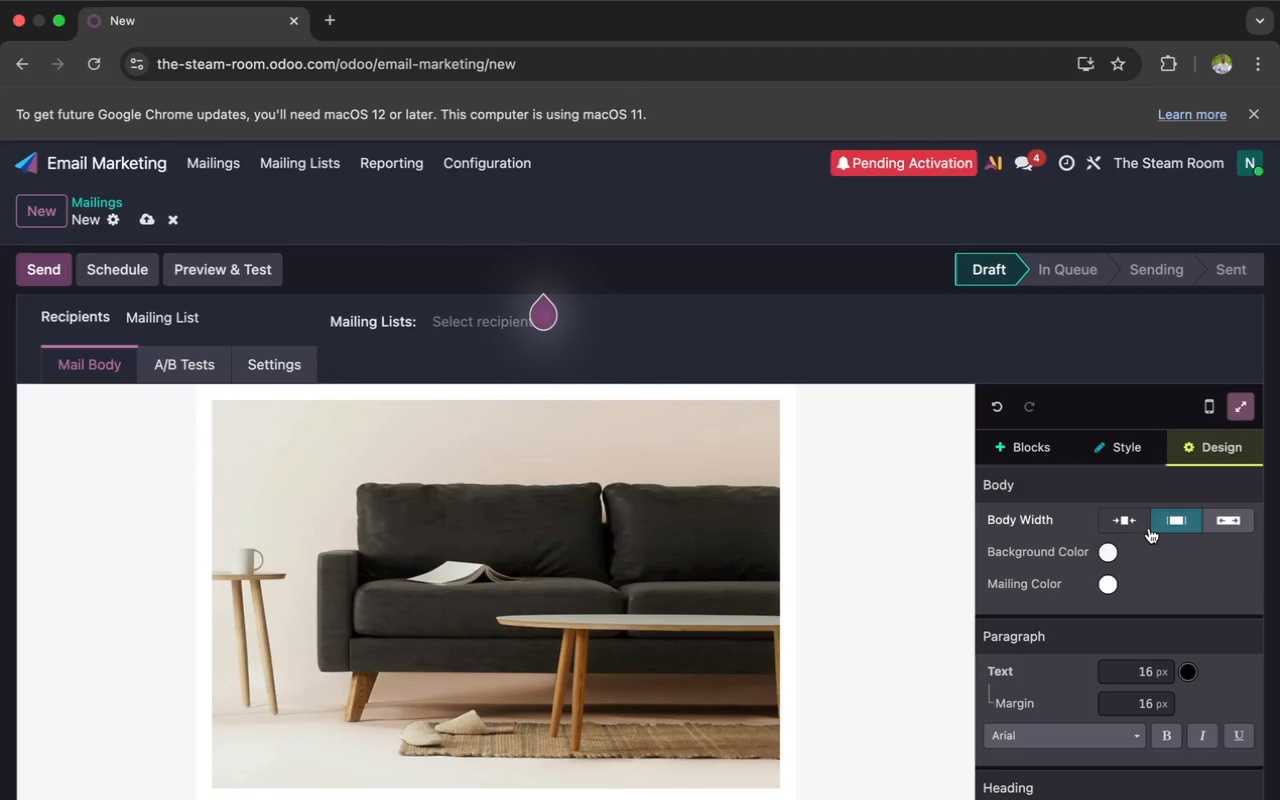 
scroll: coordinate [1149, 528], scroll_direction: up, amount: 28.0
 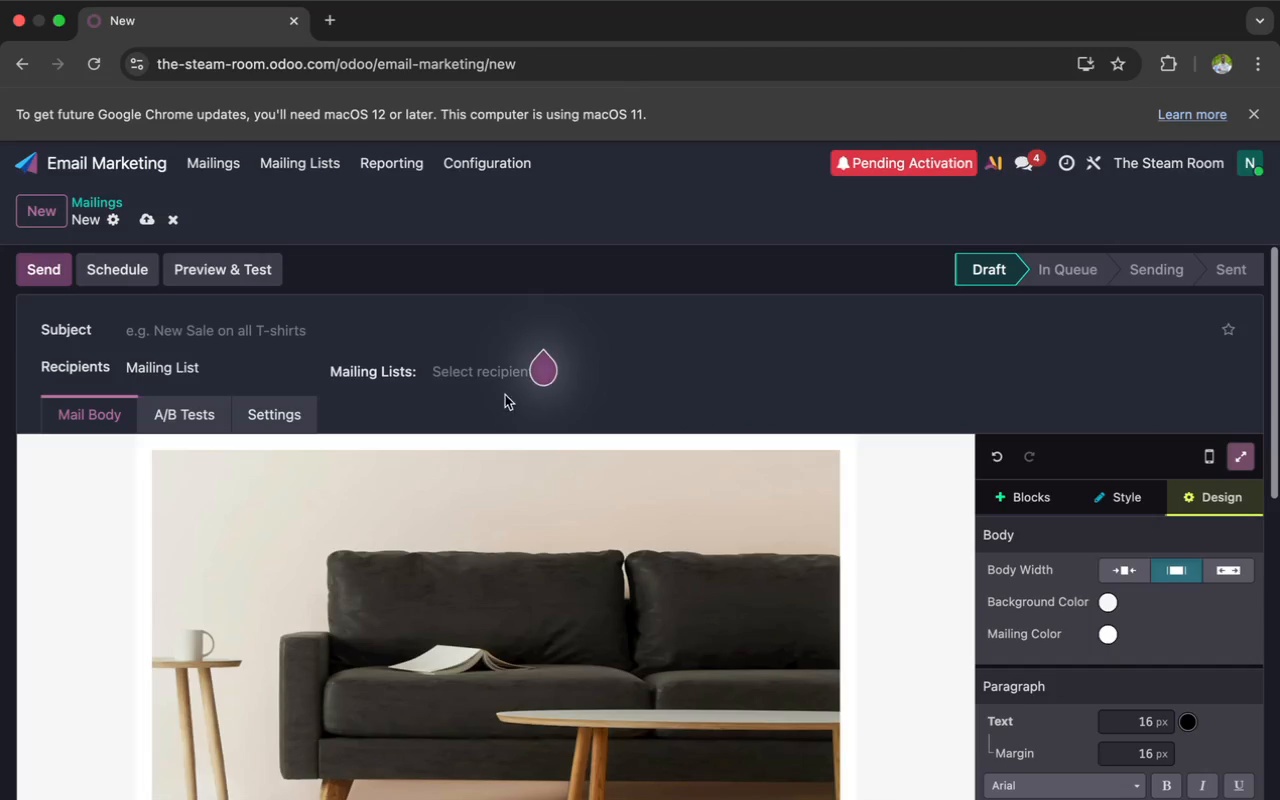 
left_click([493, 373])
 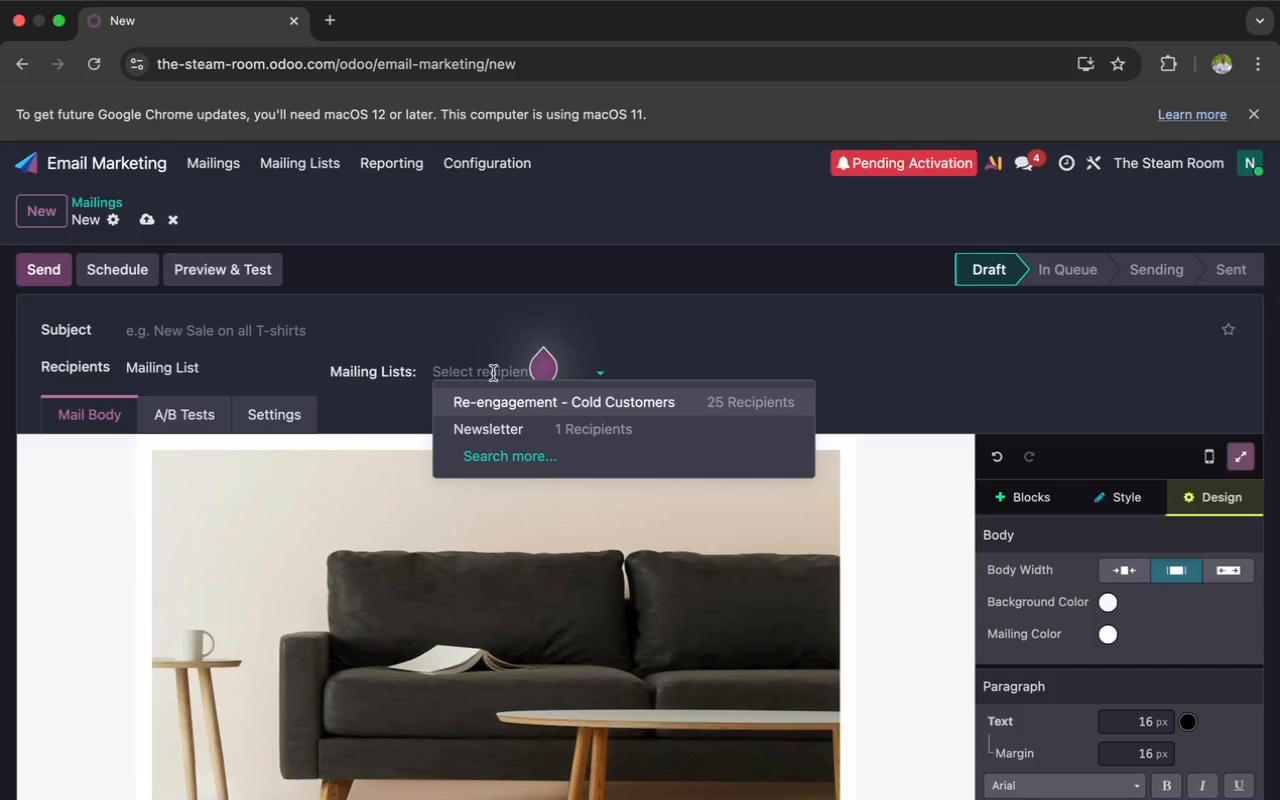 
left_click([485, 402])
 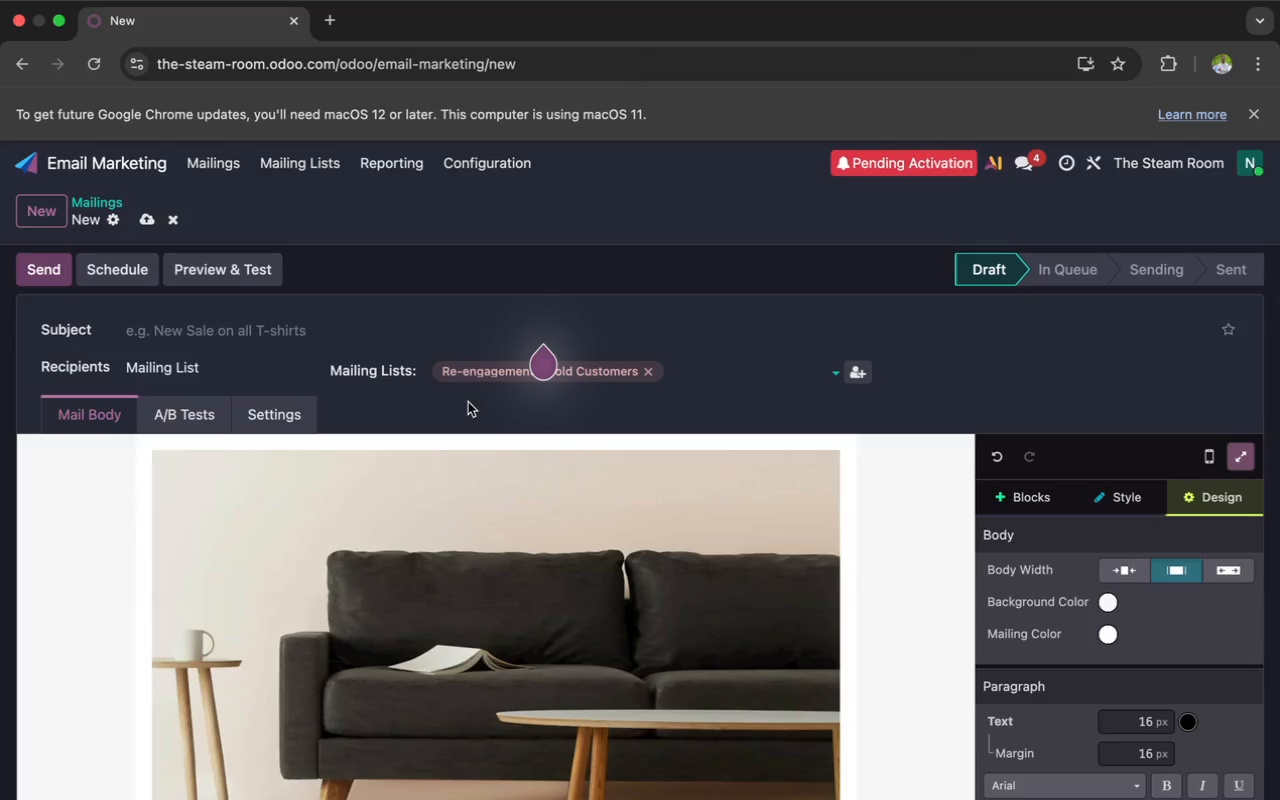 
wait(135.45)
 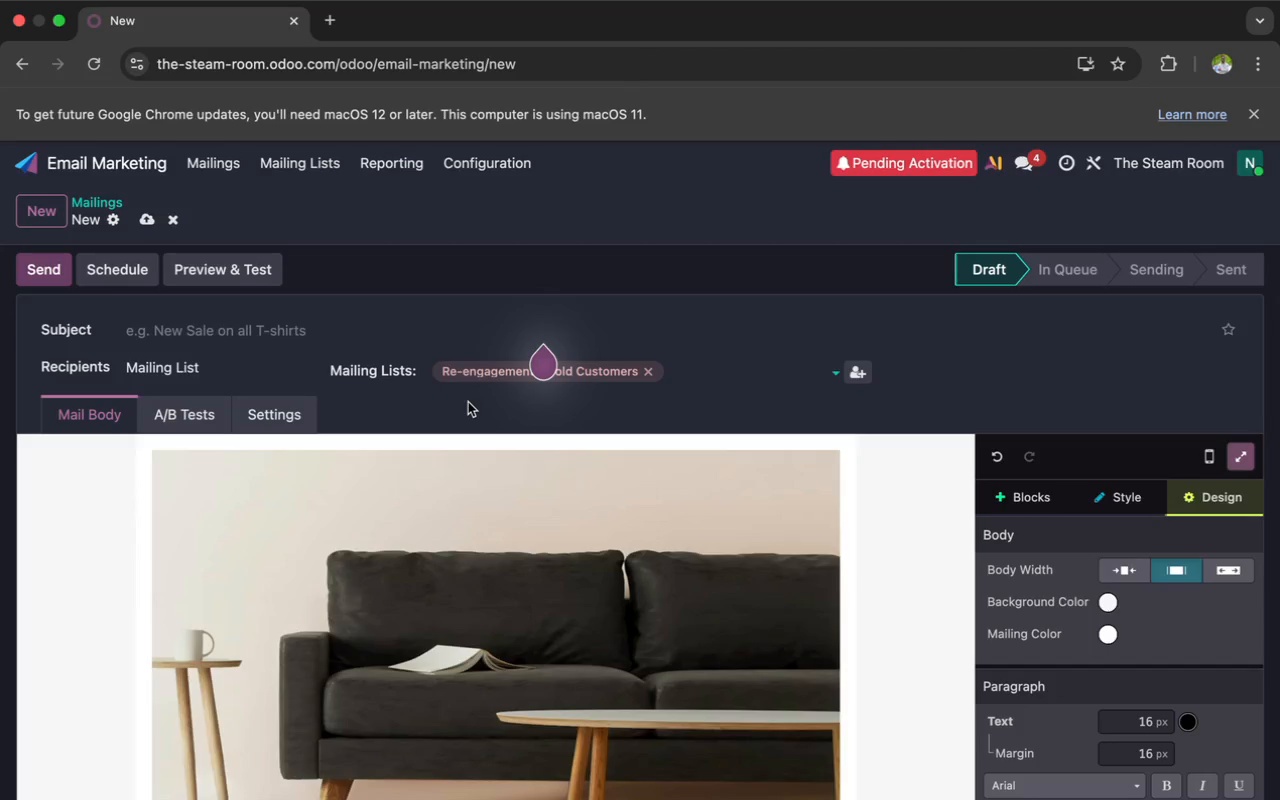 
left_click([255, 327])
 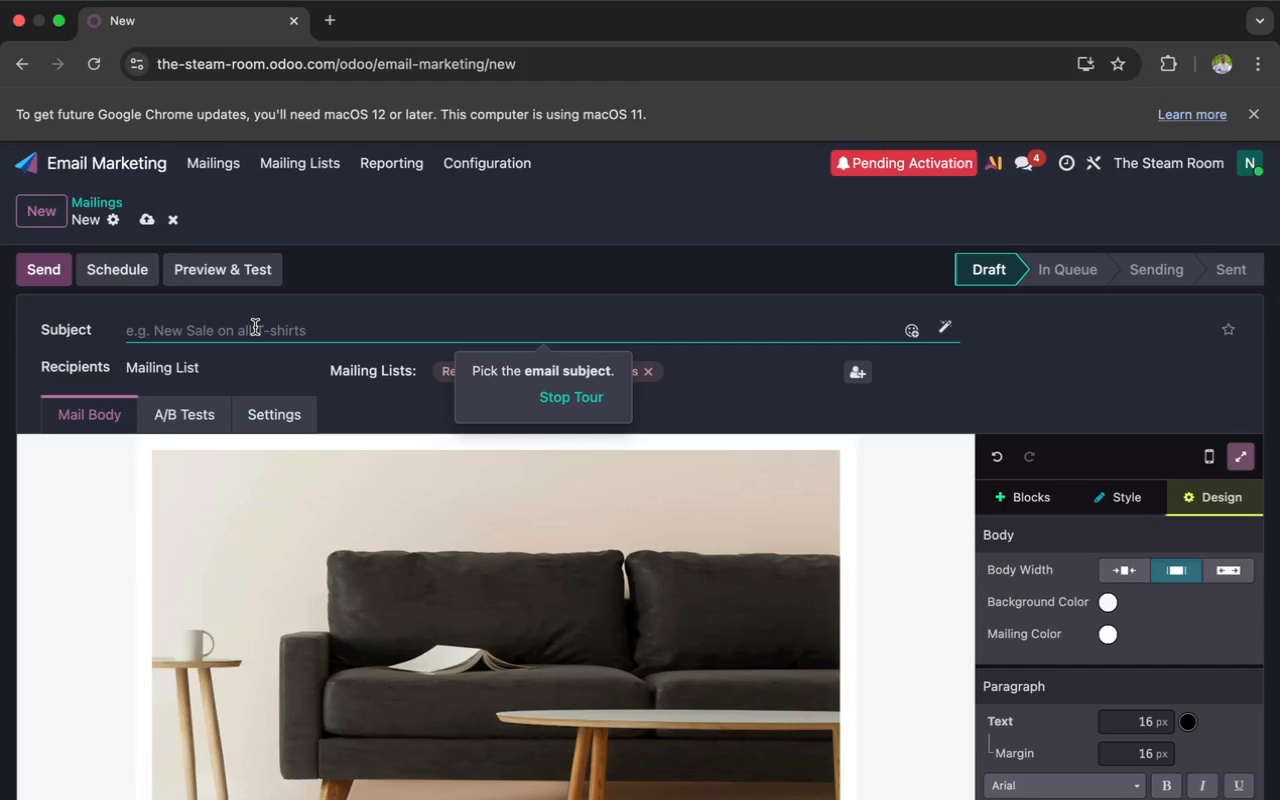 
type([[ object)
 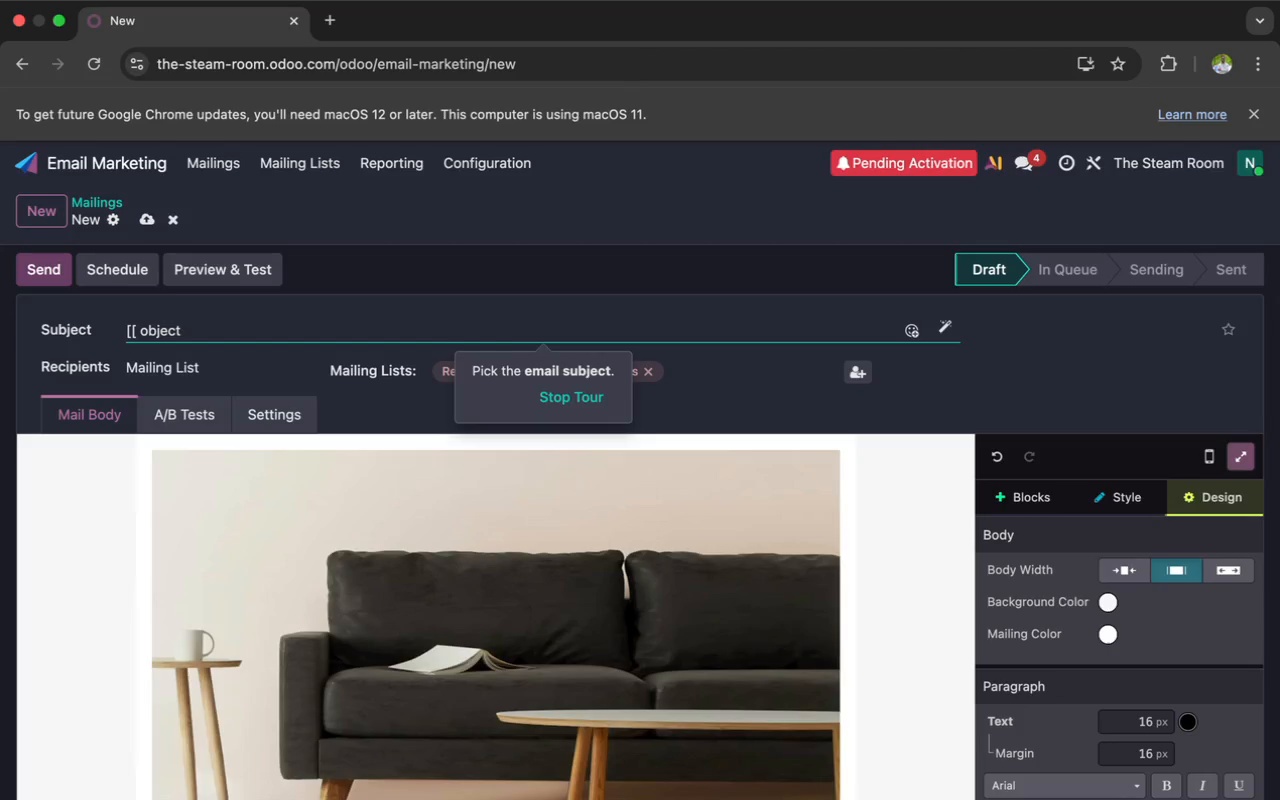 
type(.name ]], your favorite [[ object)
 